 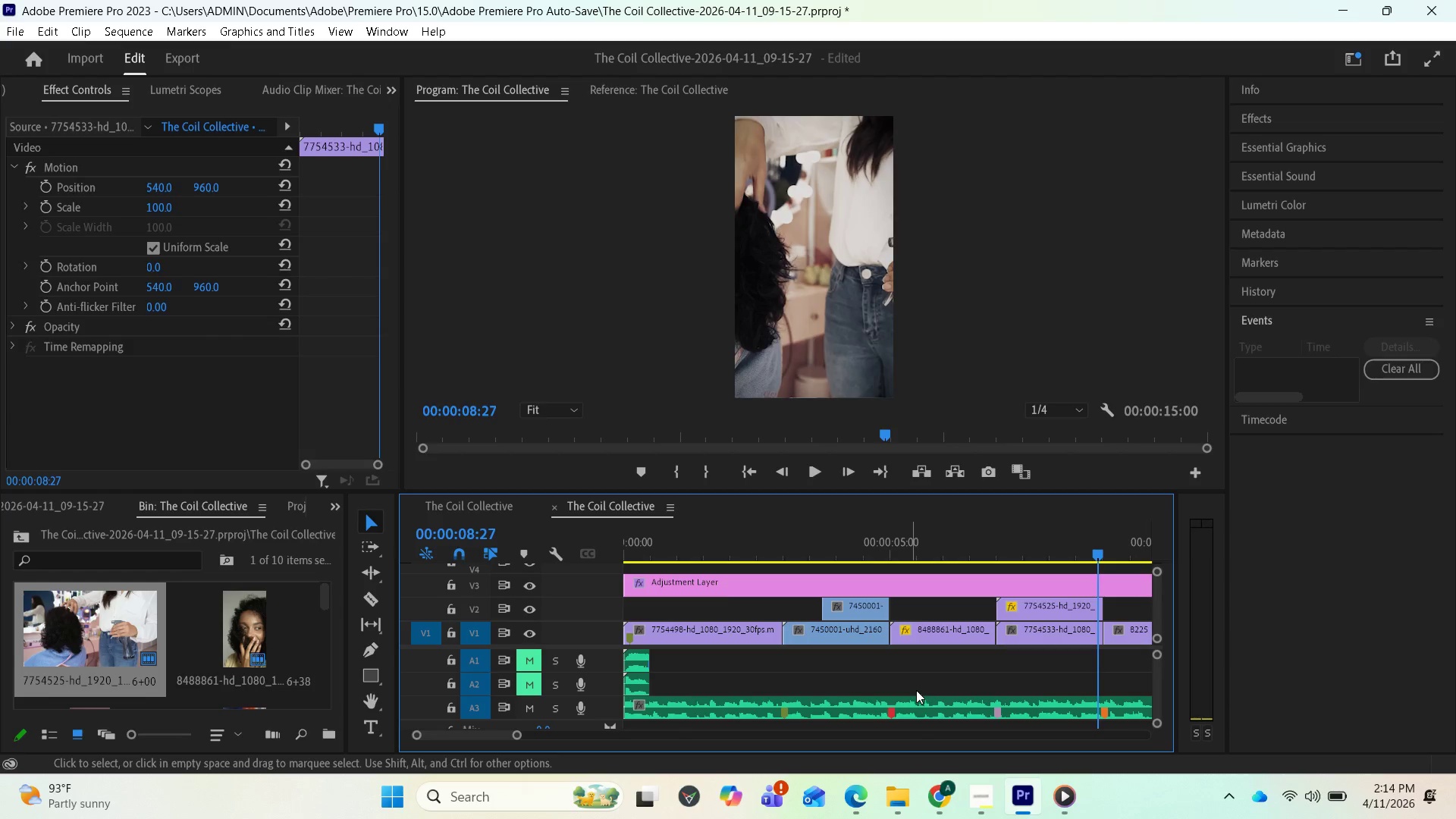 
left_click([909, 673])
 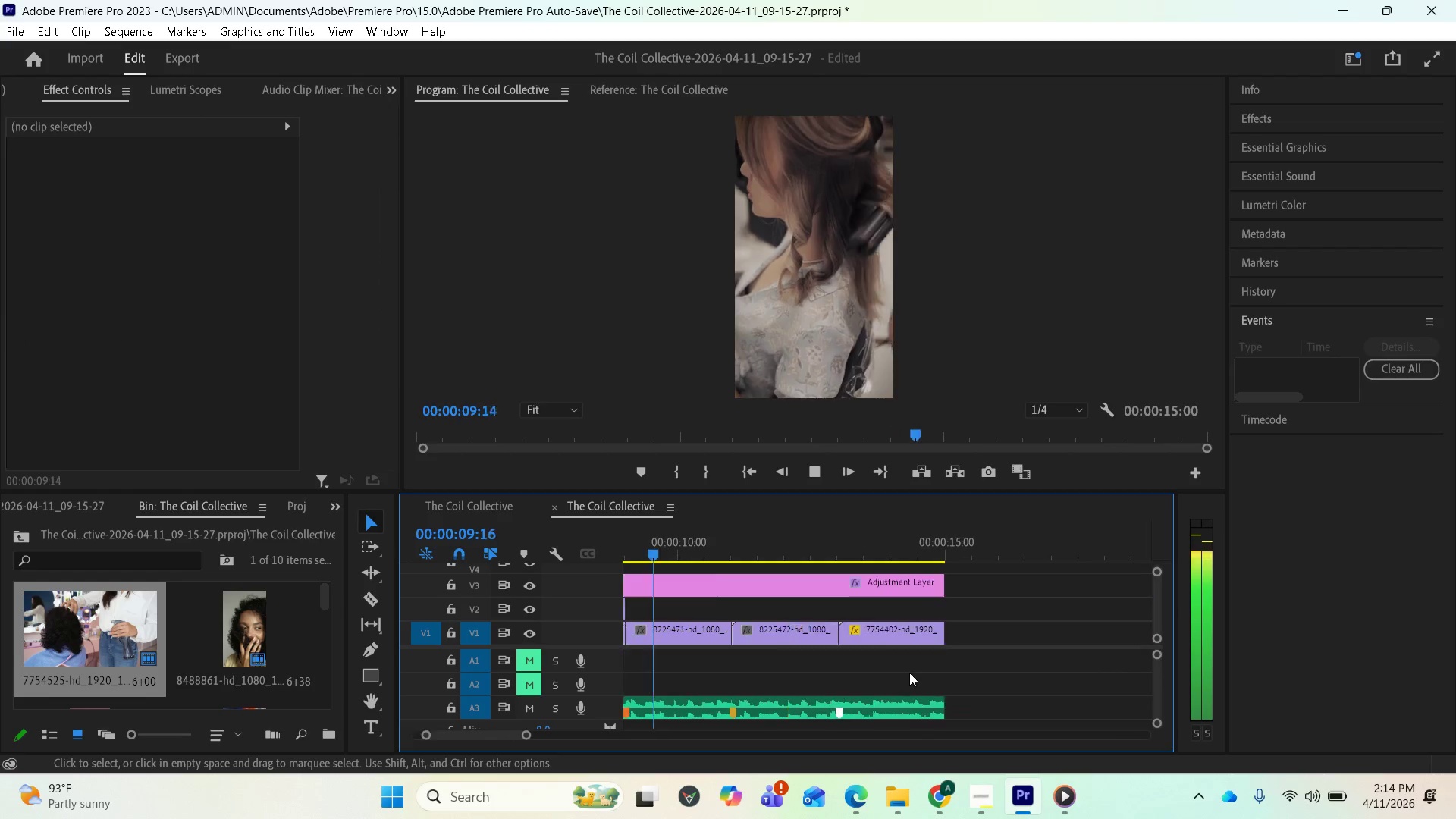 
key(Space)
 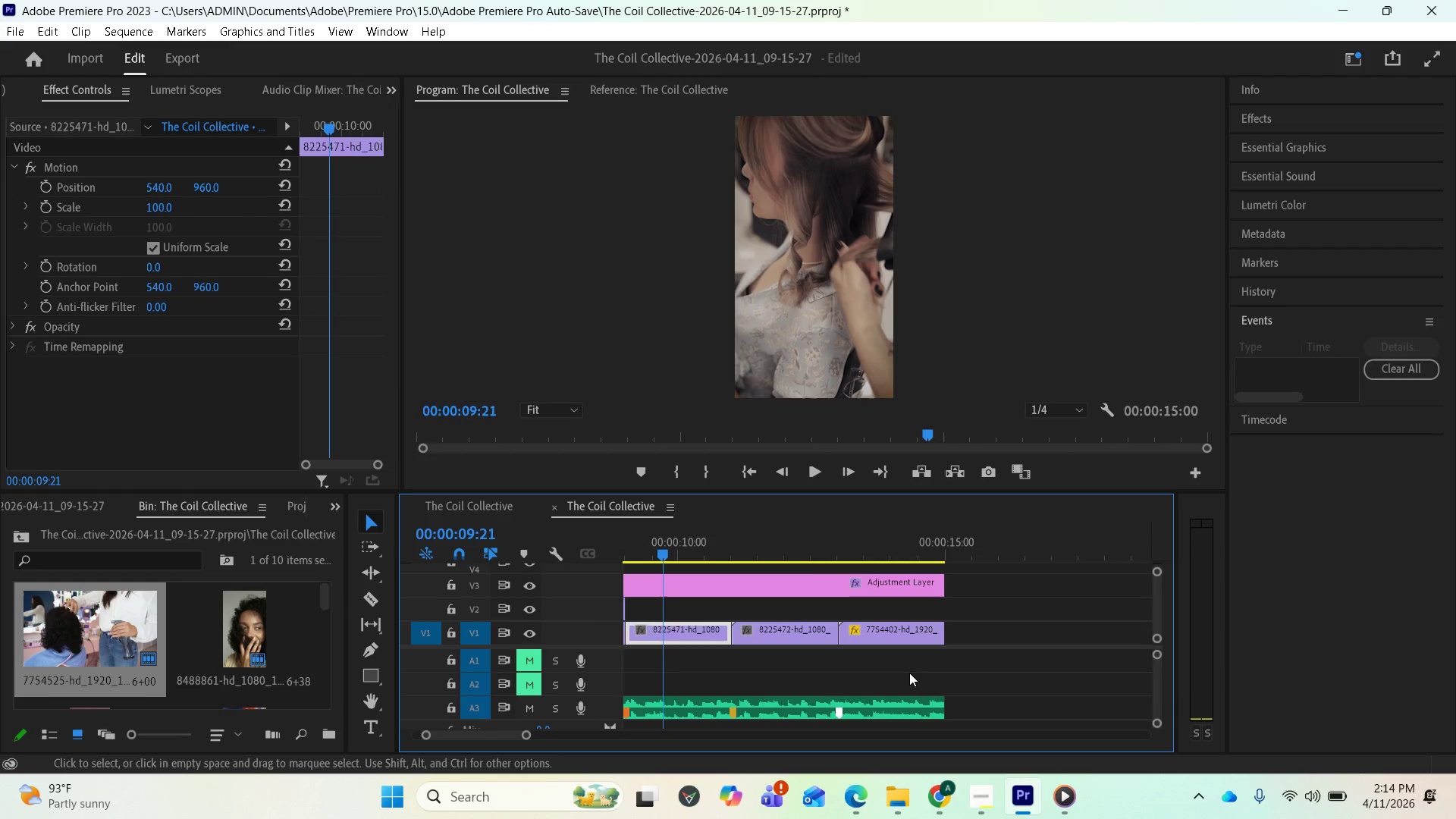 
key(Space)
 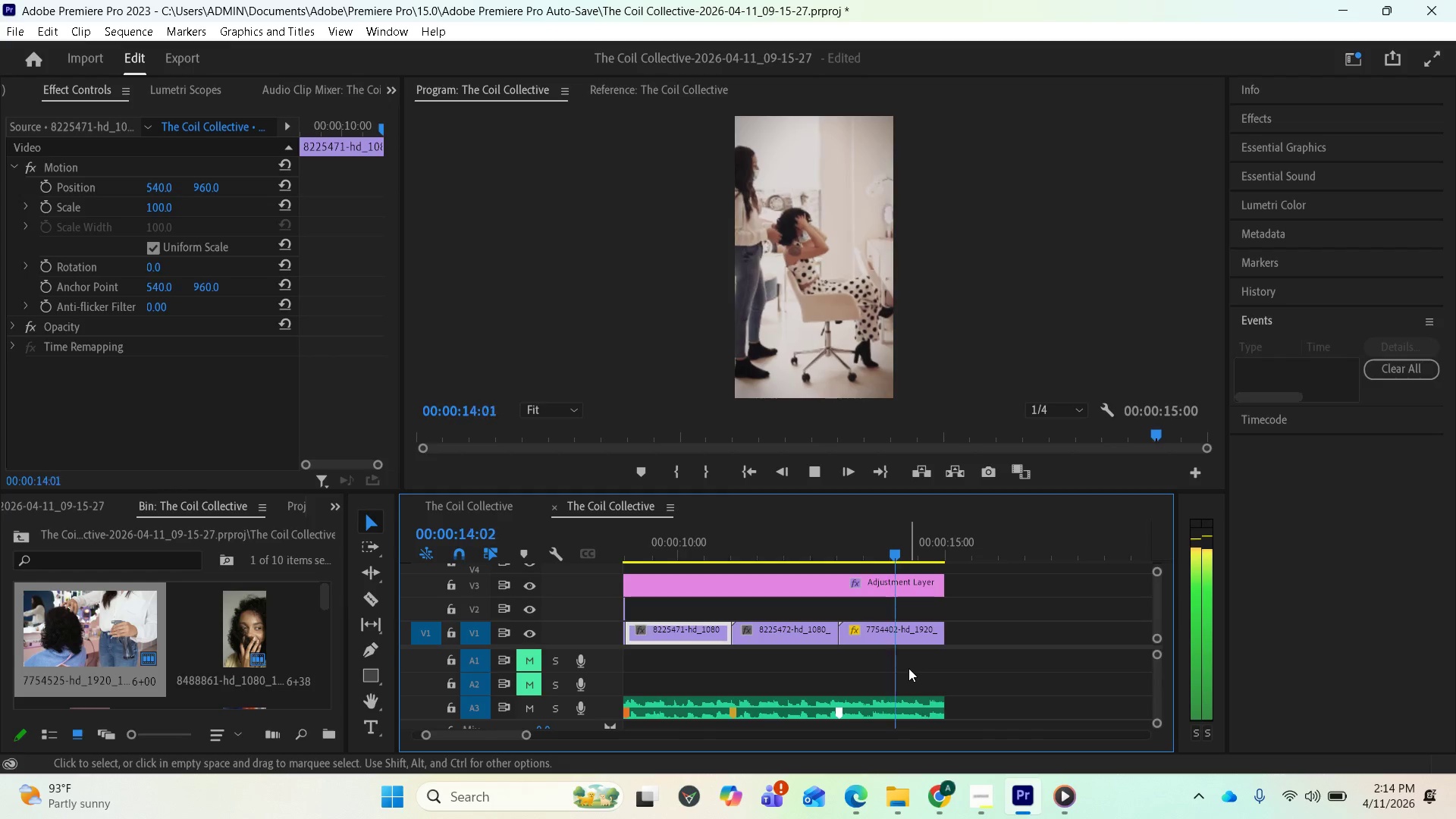 
wait(6.08)
 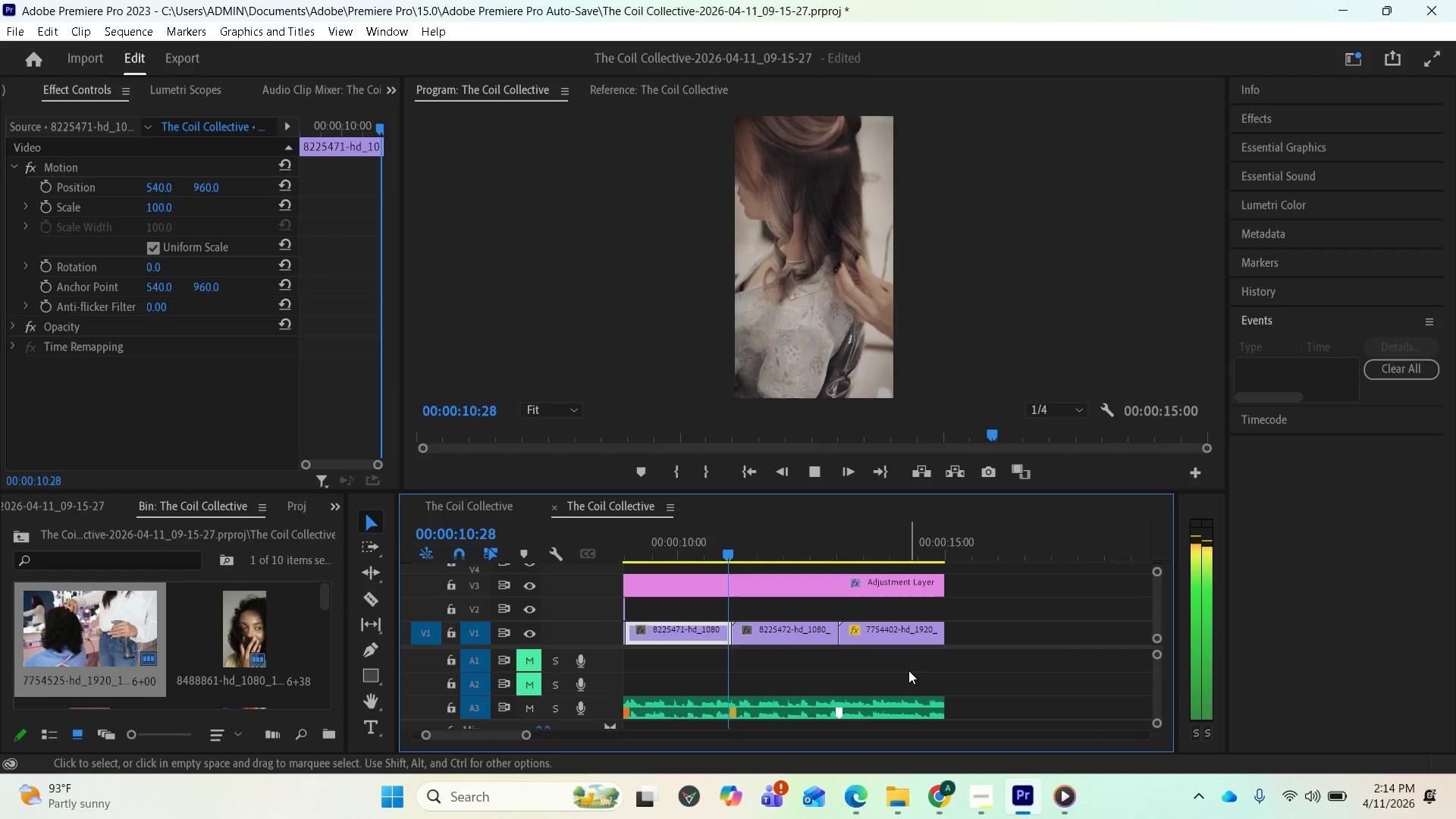 
key(Space)
 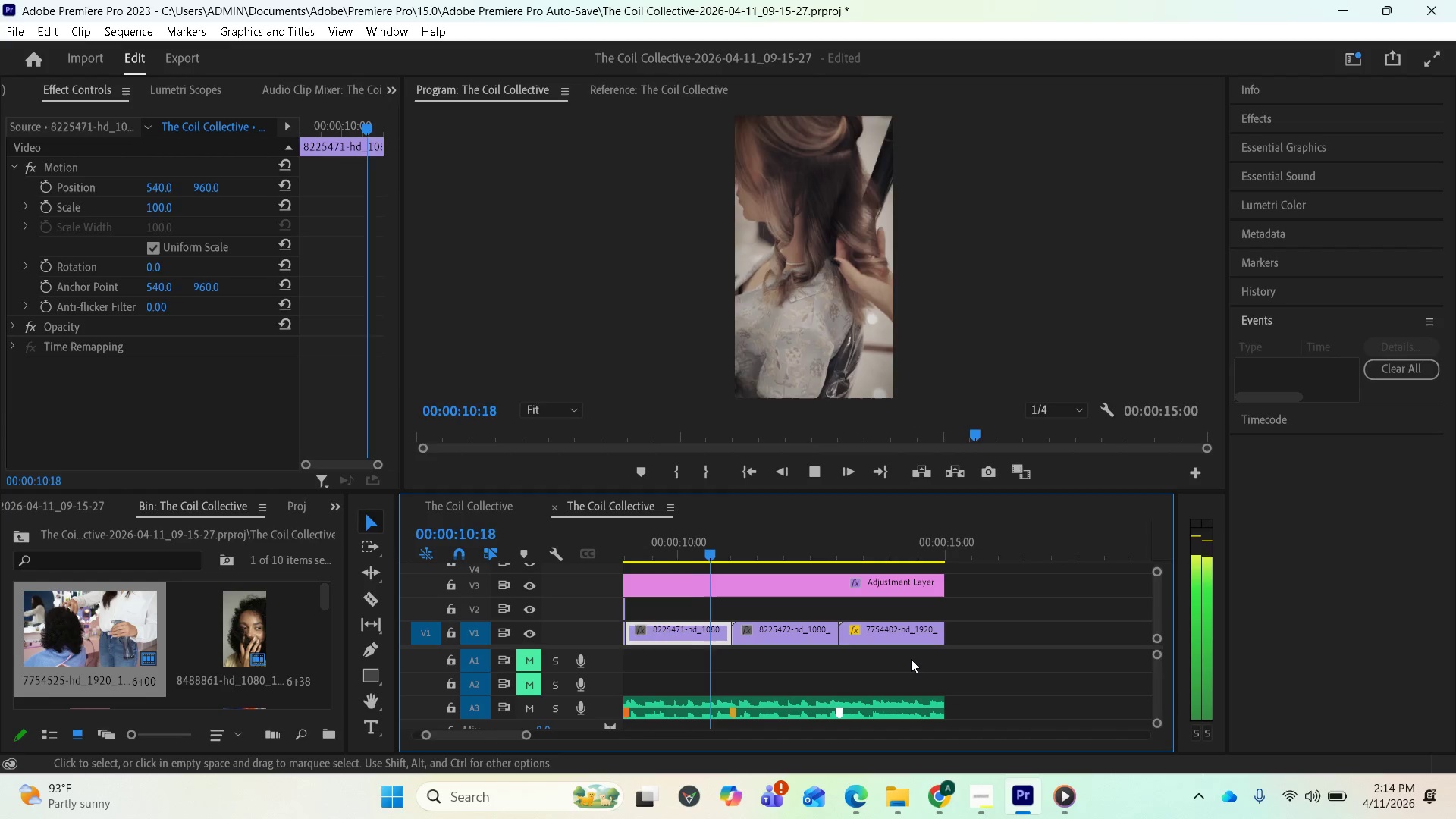 
wait(16.02)
 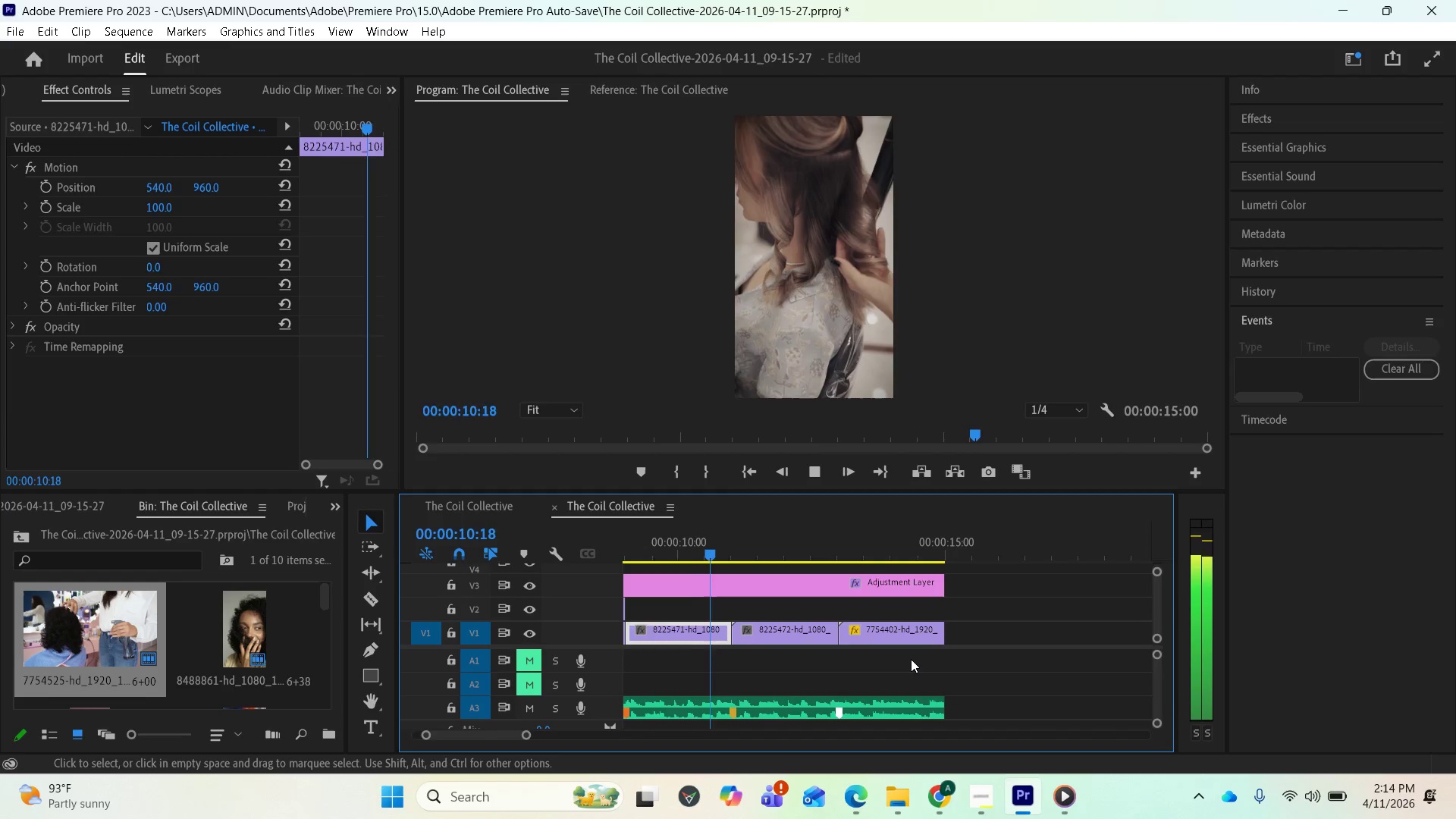 
key(Space)
 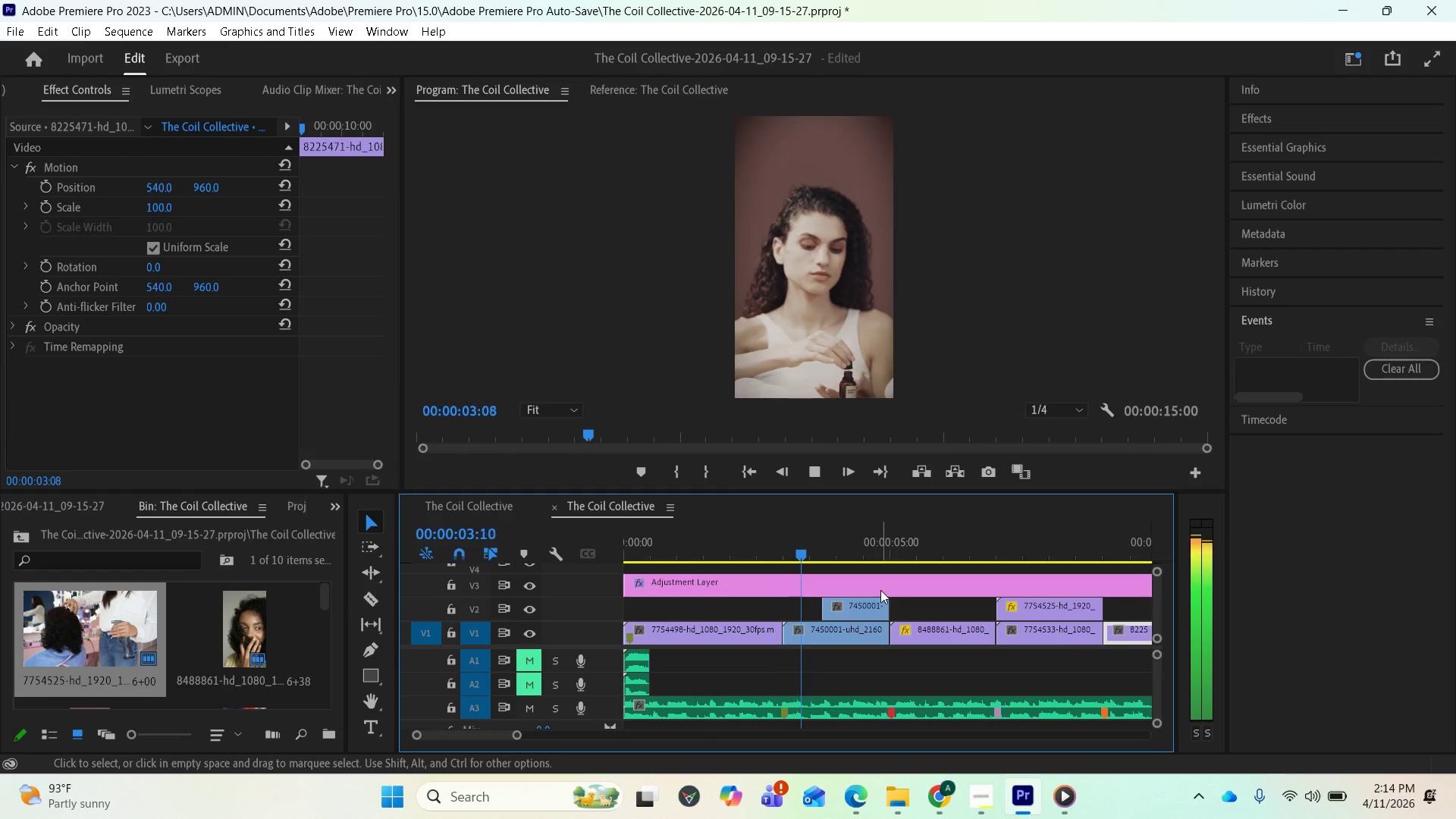 
key(Space)
 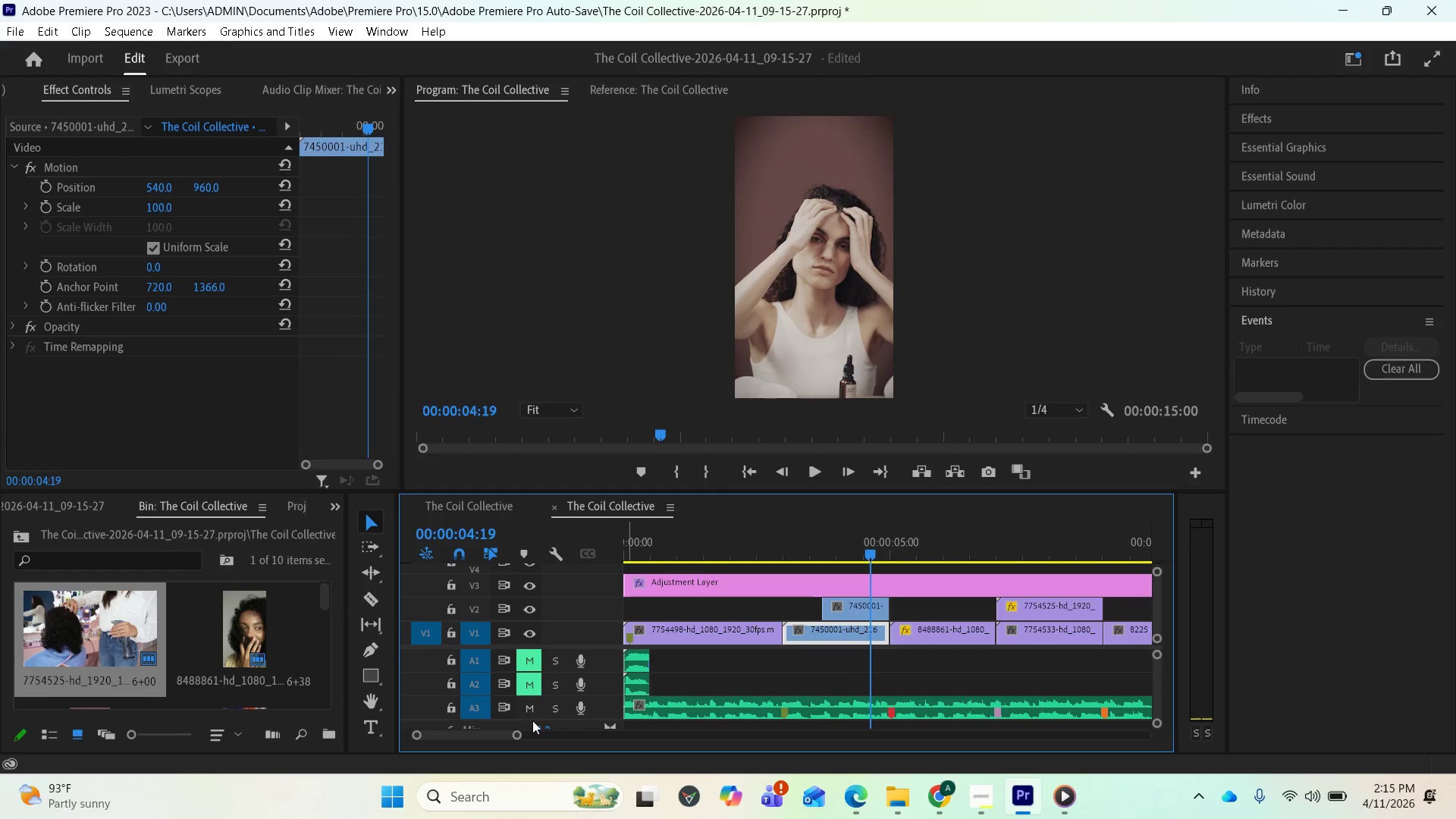 
left_click([535, 708])
 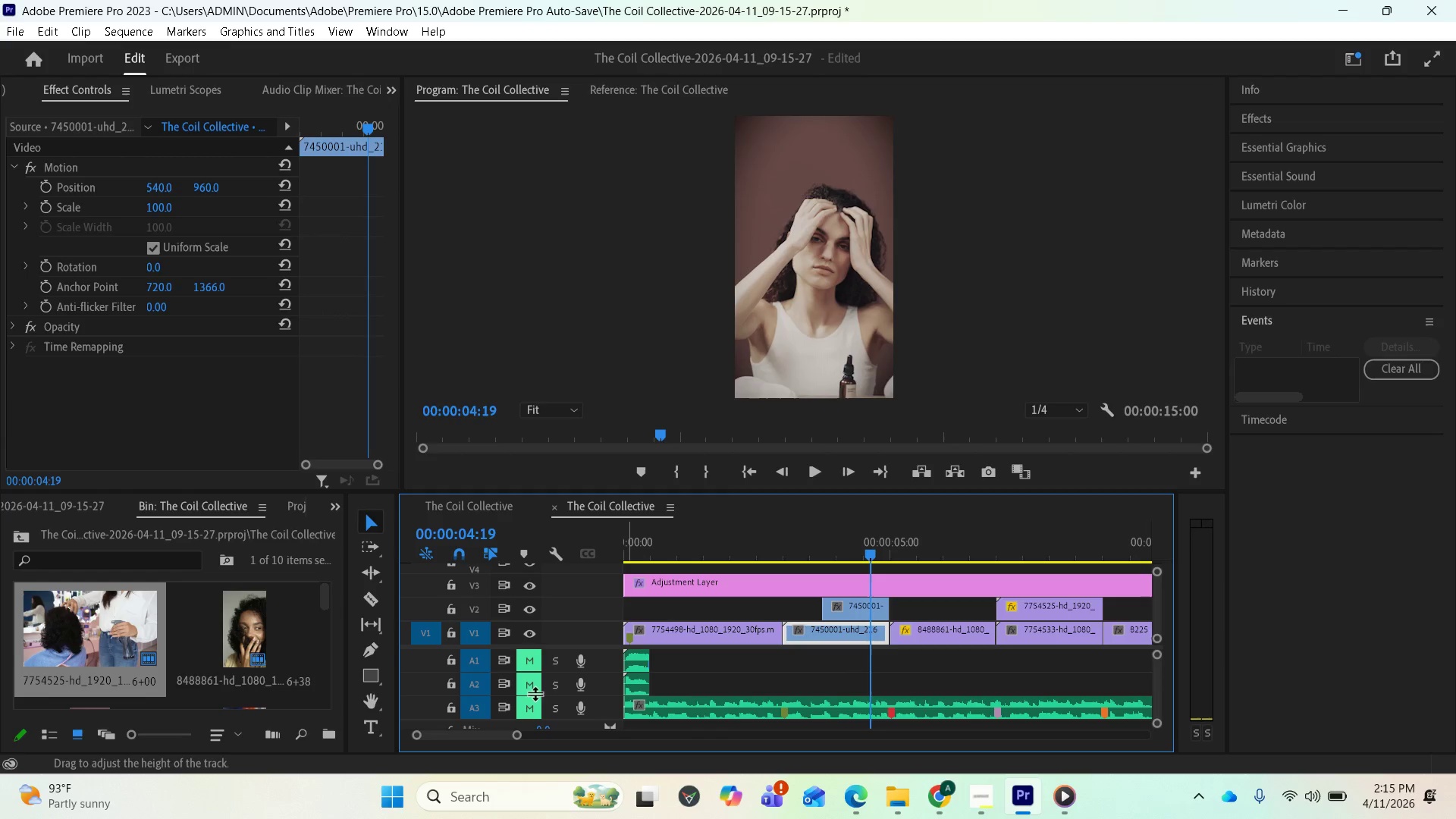 
left_click([532, 691])
 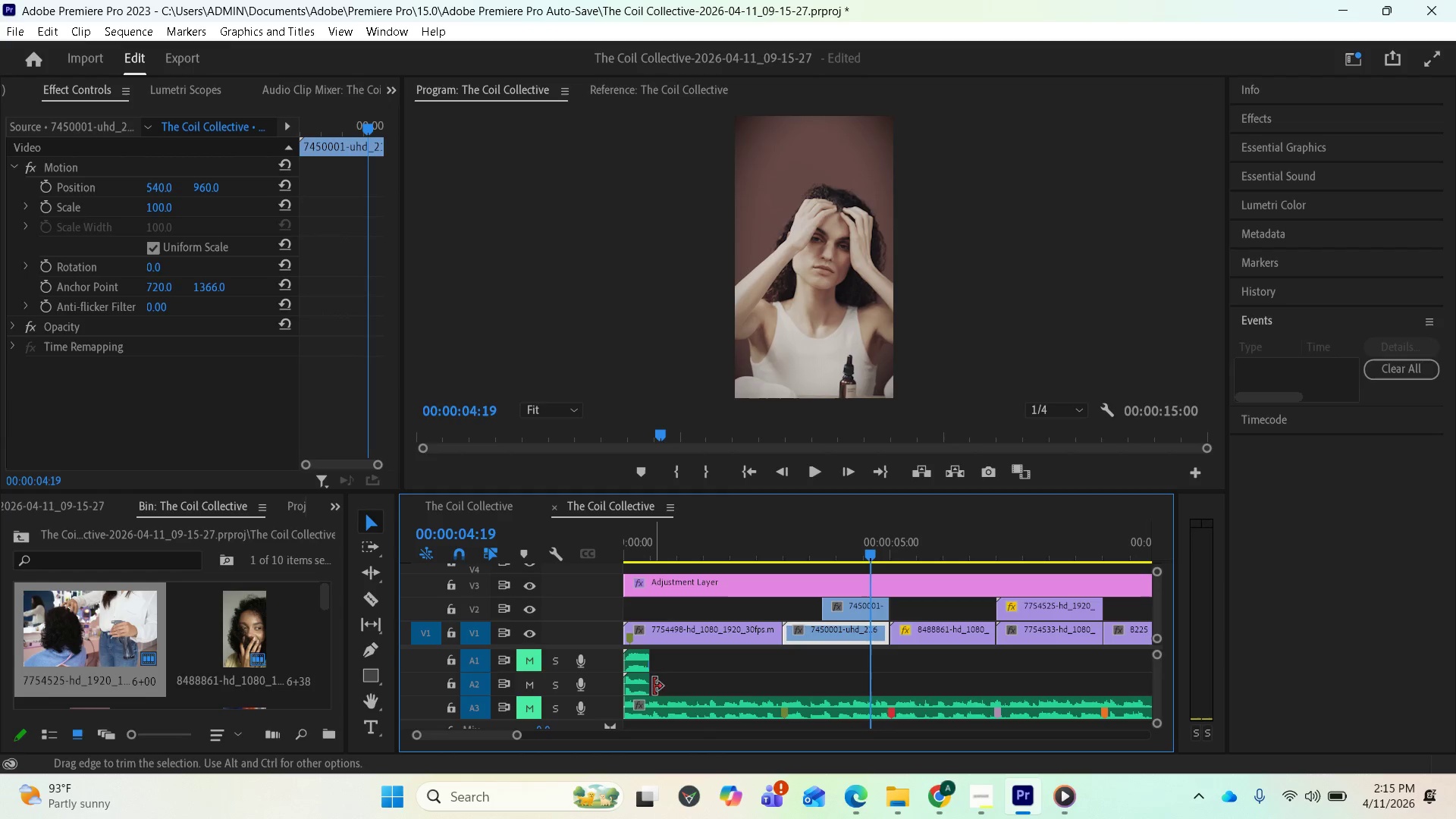 
left_click_drag(start_coordinate=[647, 686], to_coordinate=[1083, 690])
 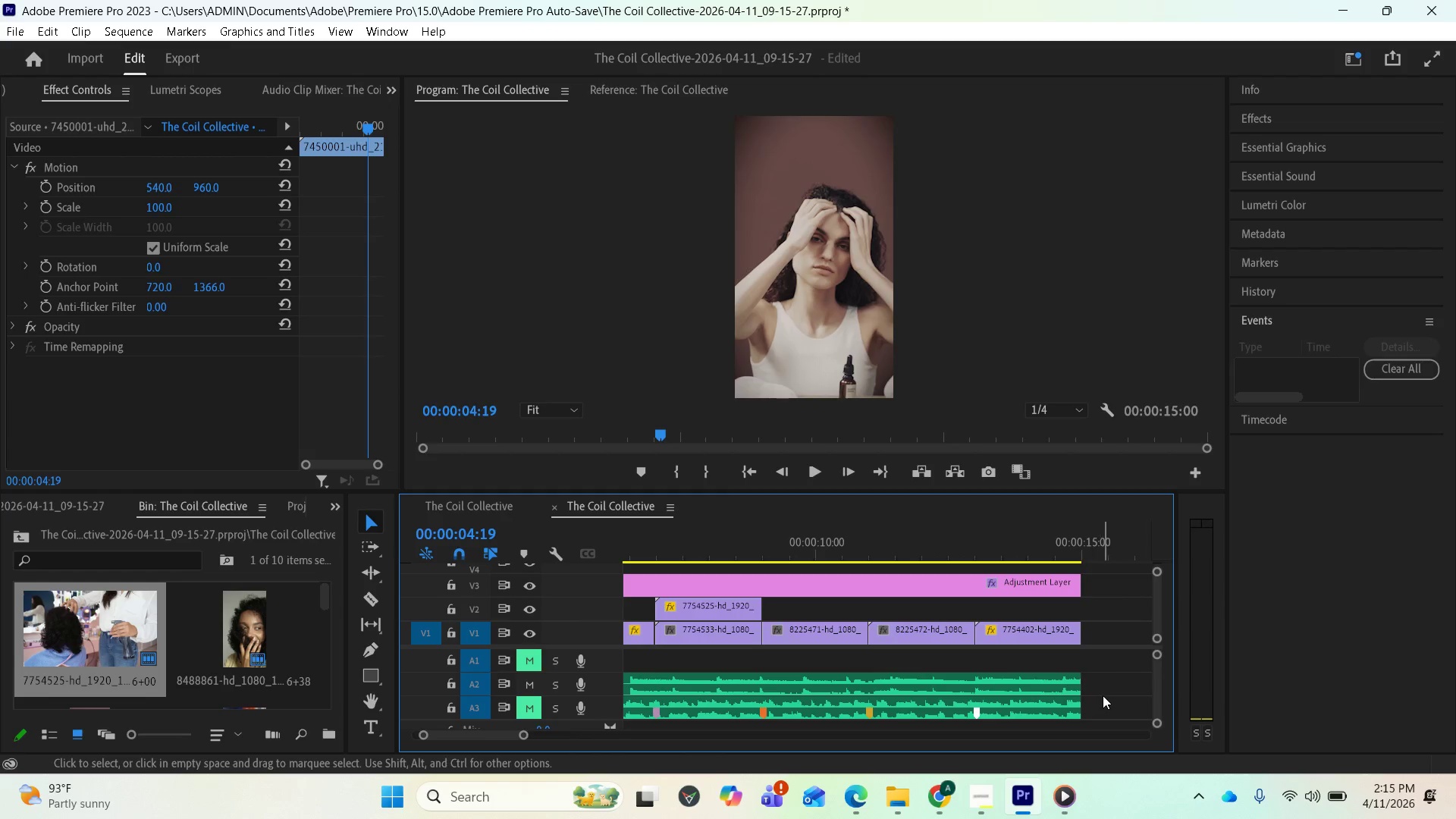 
key(Space)
 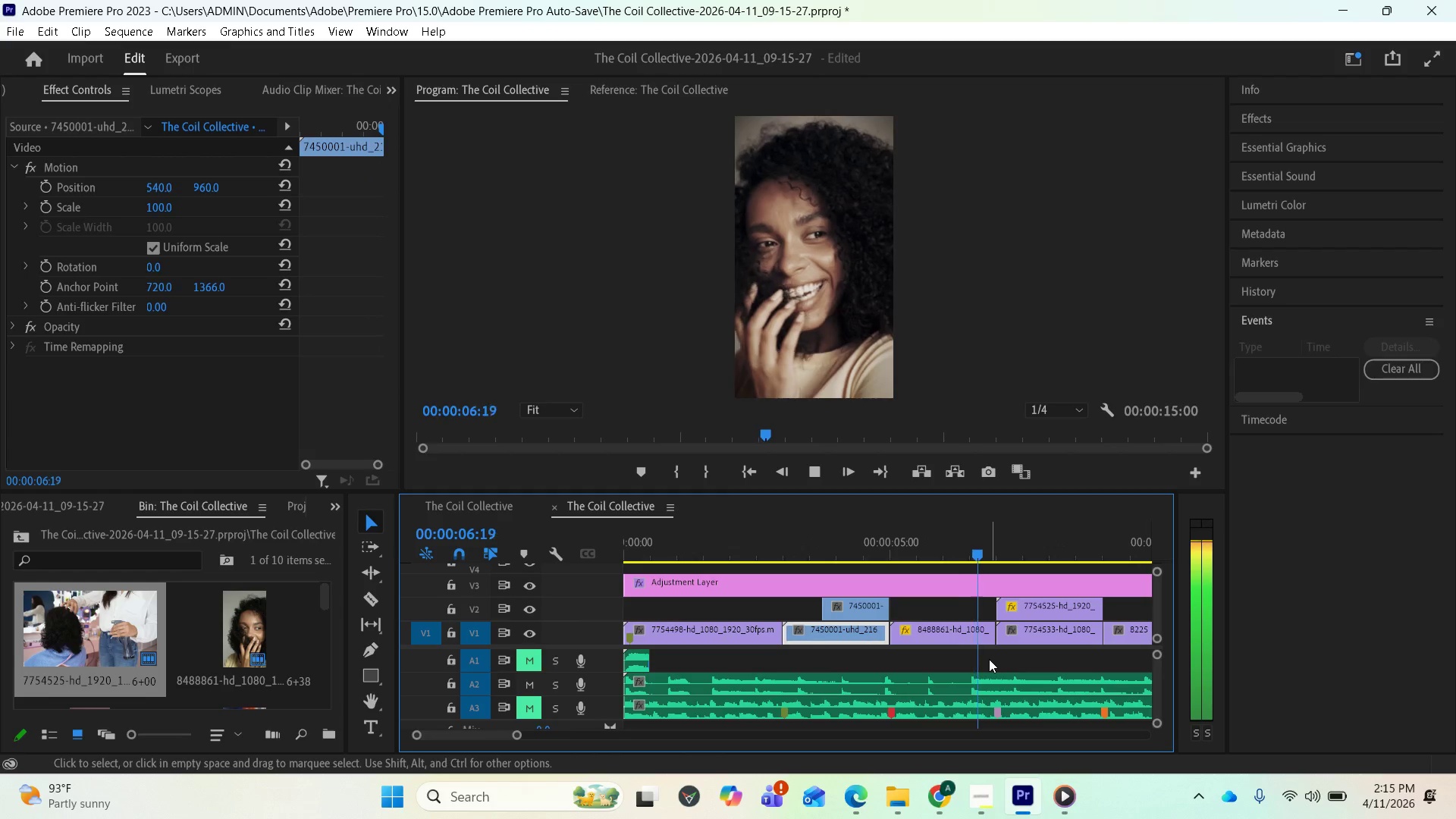 
key(Space)
 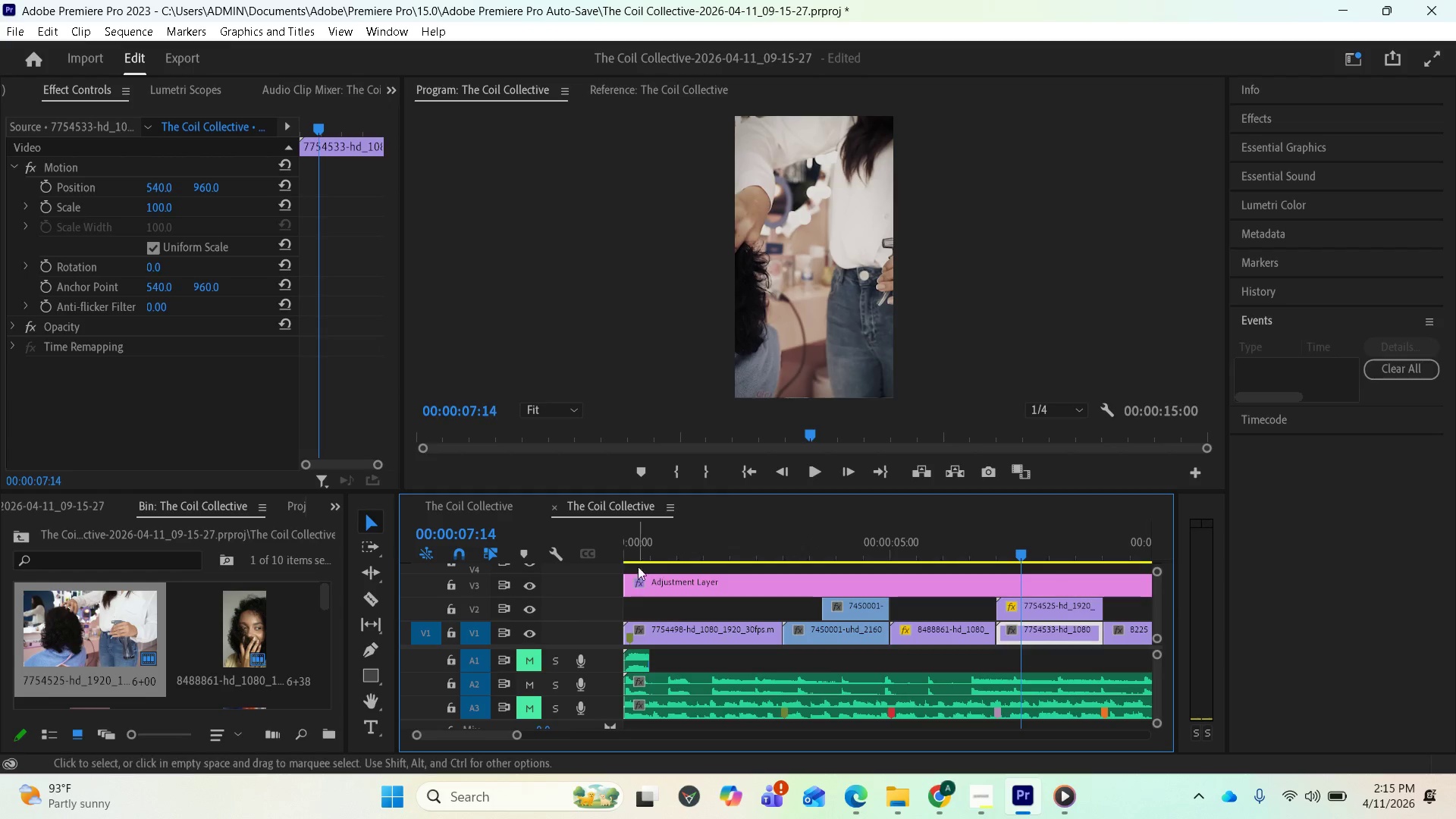 
scroll: coordinate [632, 612], scroll_direction: up, amount: 4.0
 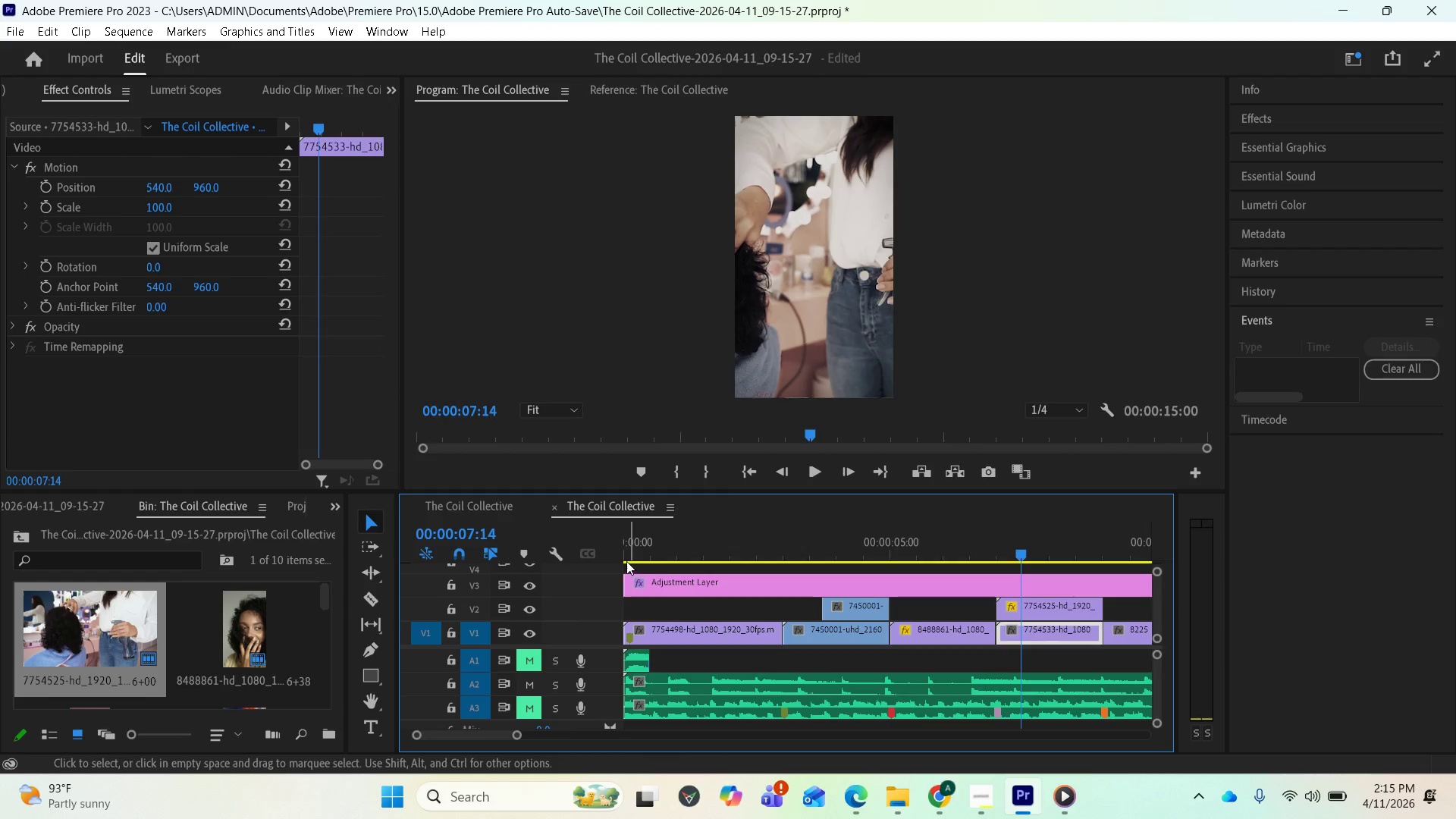 
left_click([624, 555])
 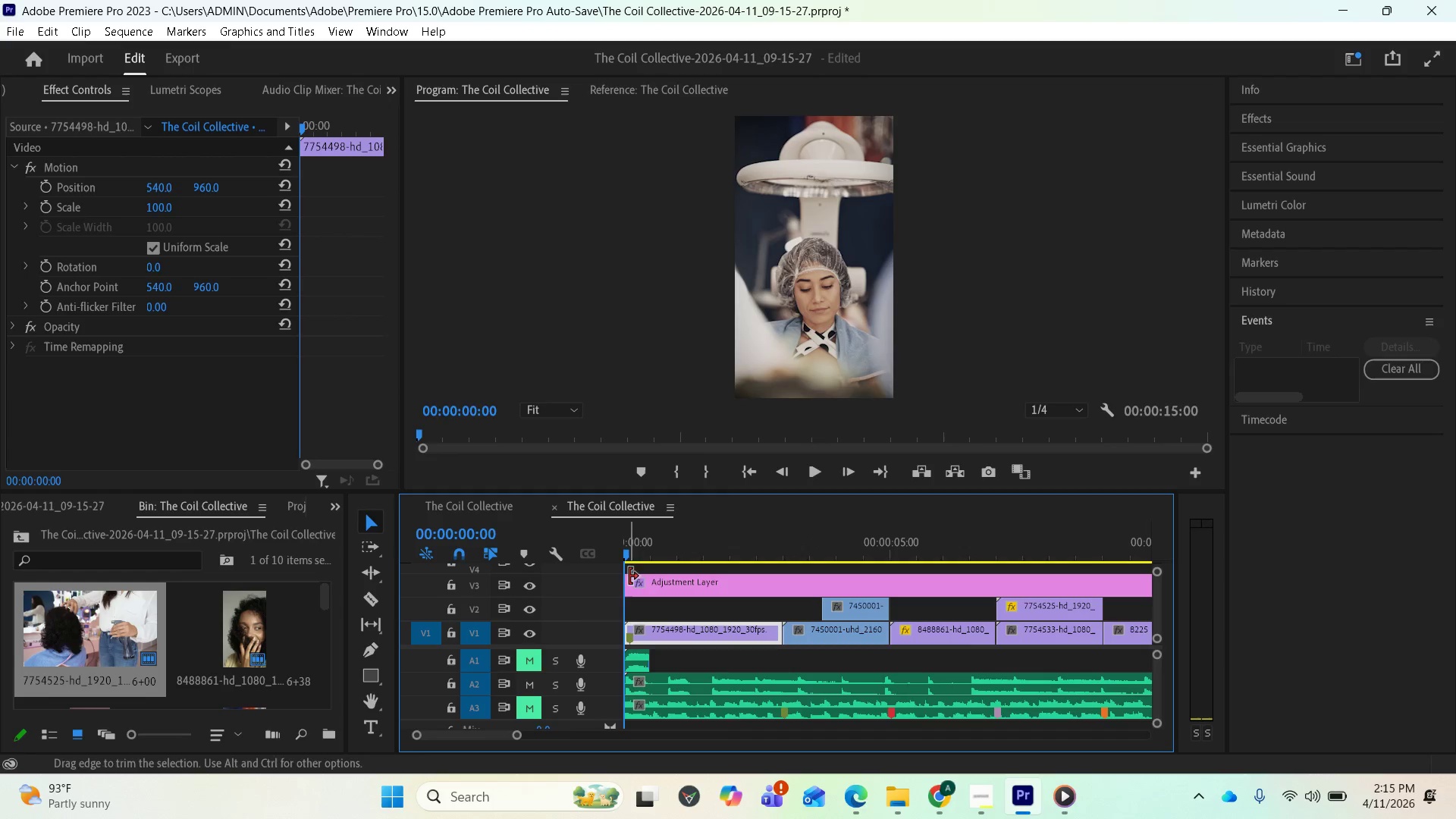 
key(Space)
 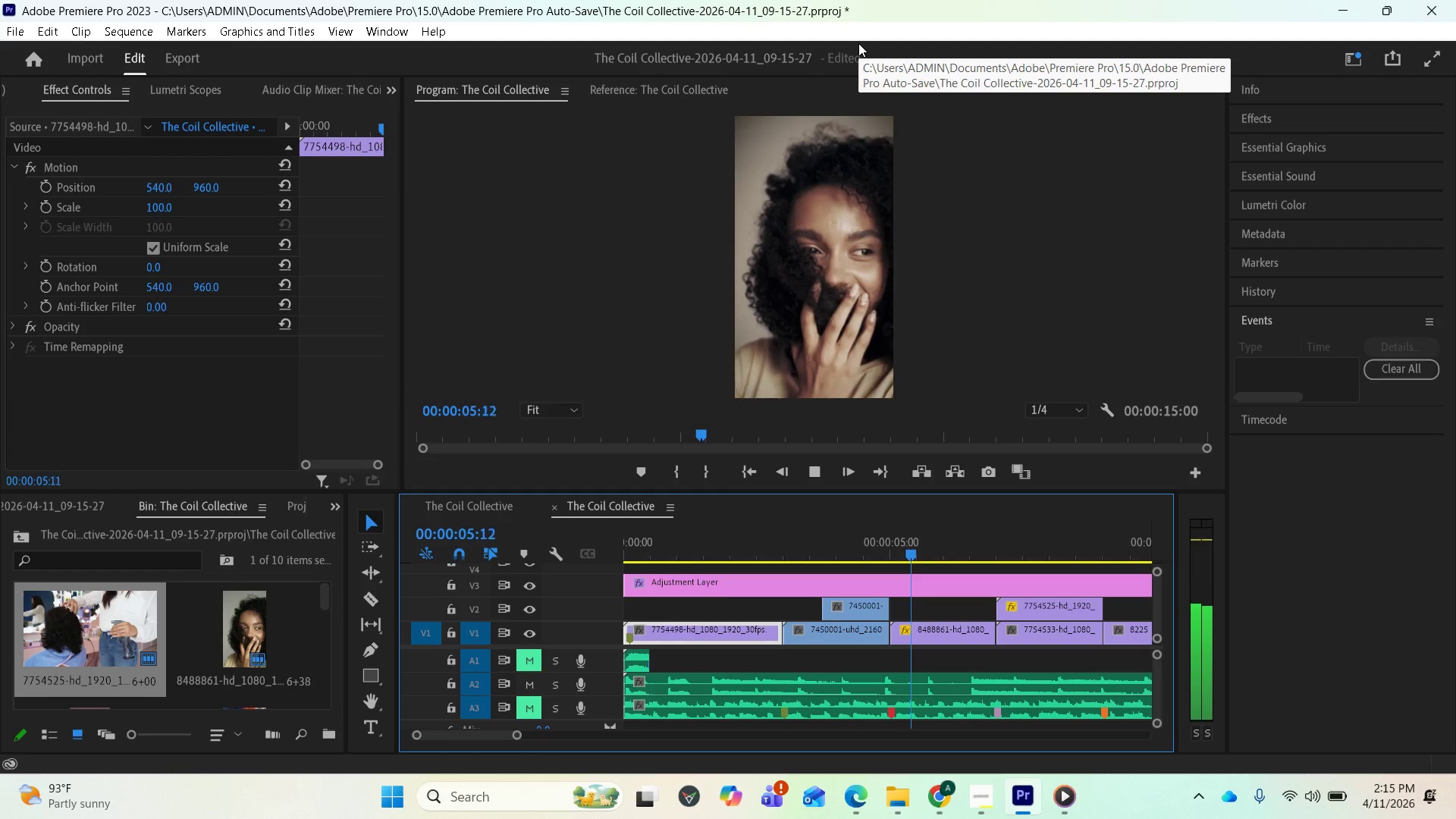 
wait(10.56)
 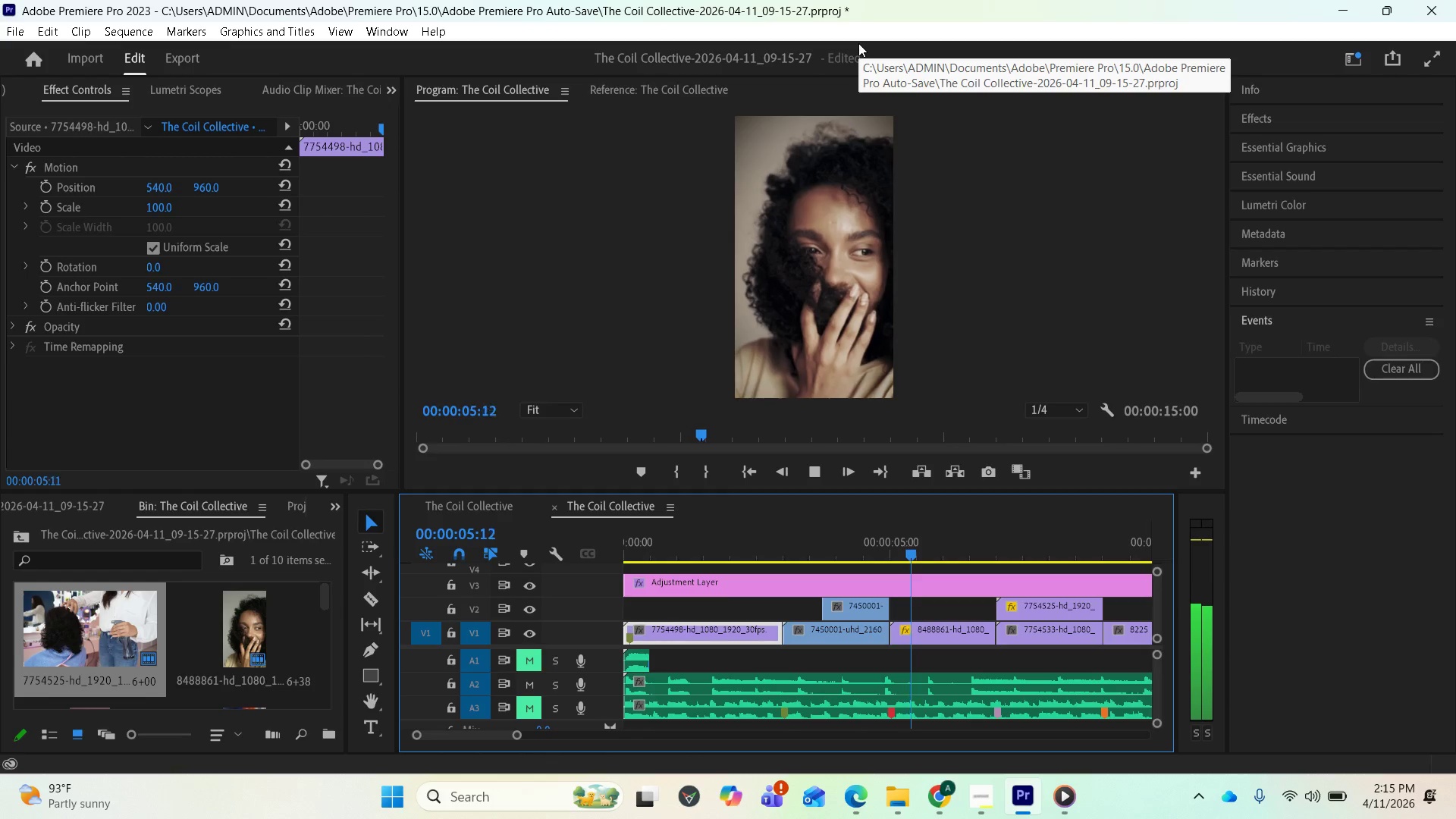 
key(Space)
 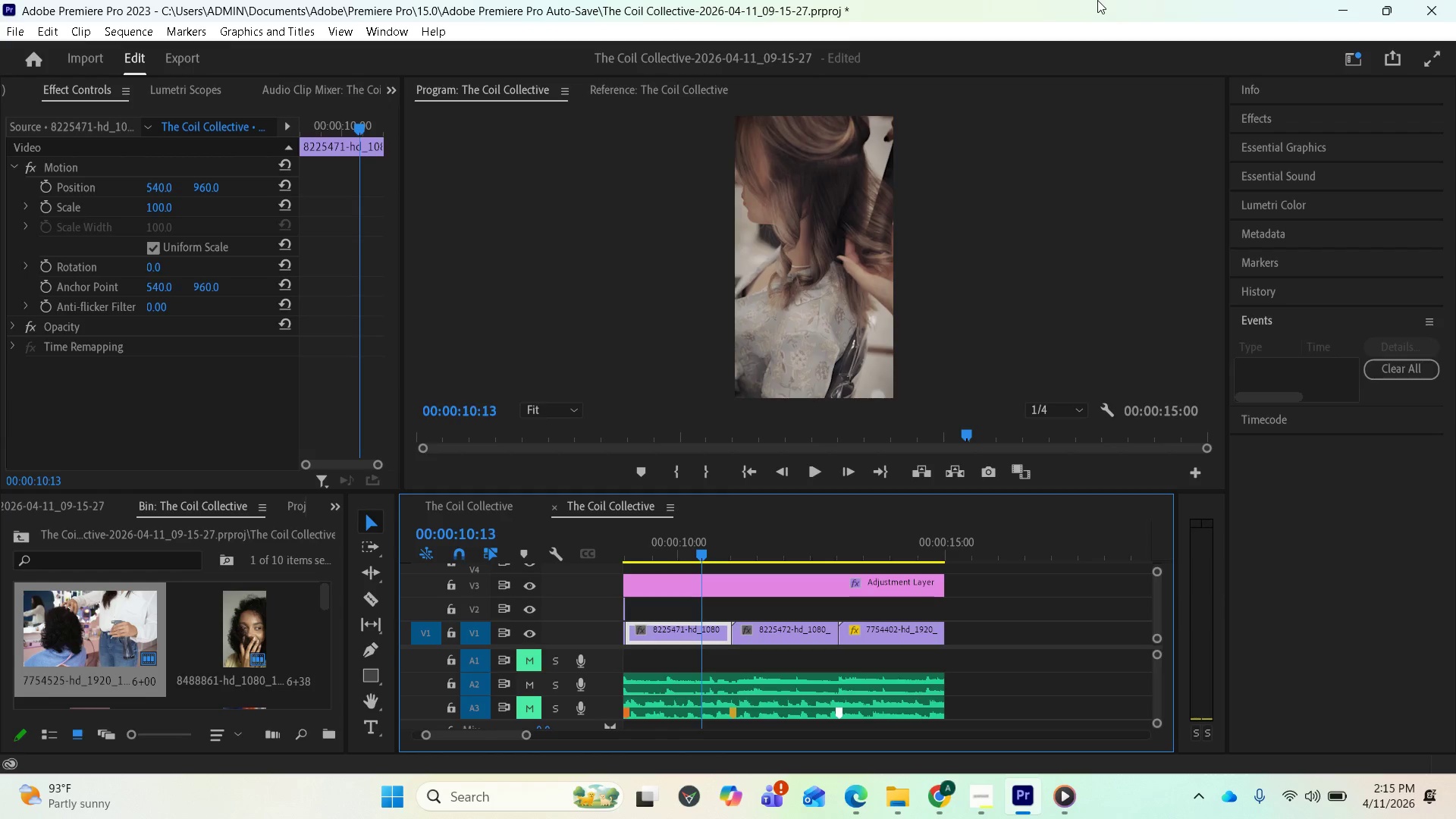 
wait(11.72)
 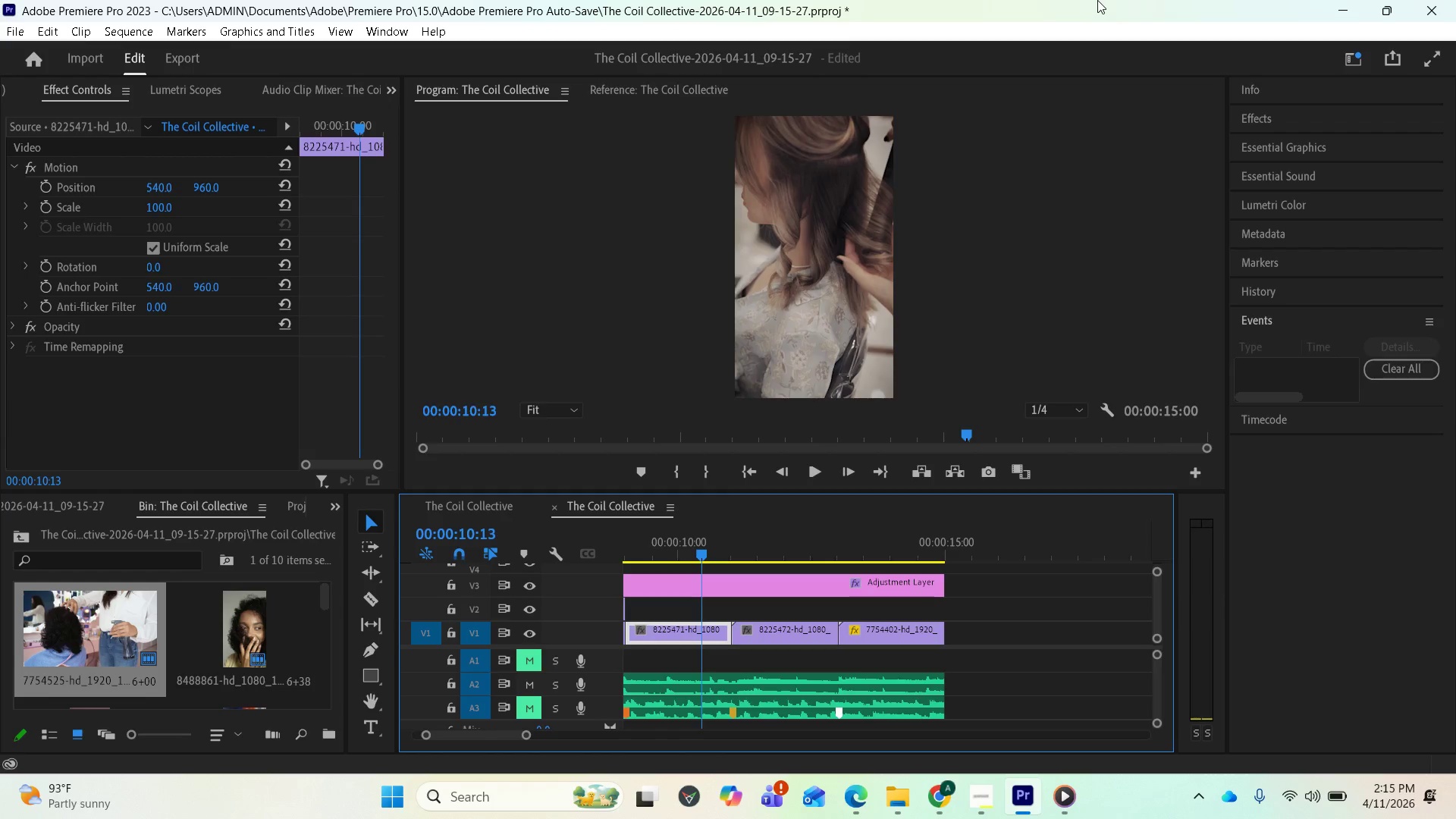 
key(Space)
 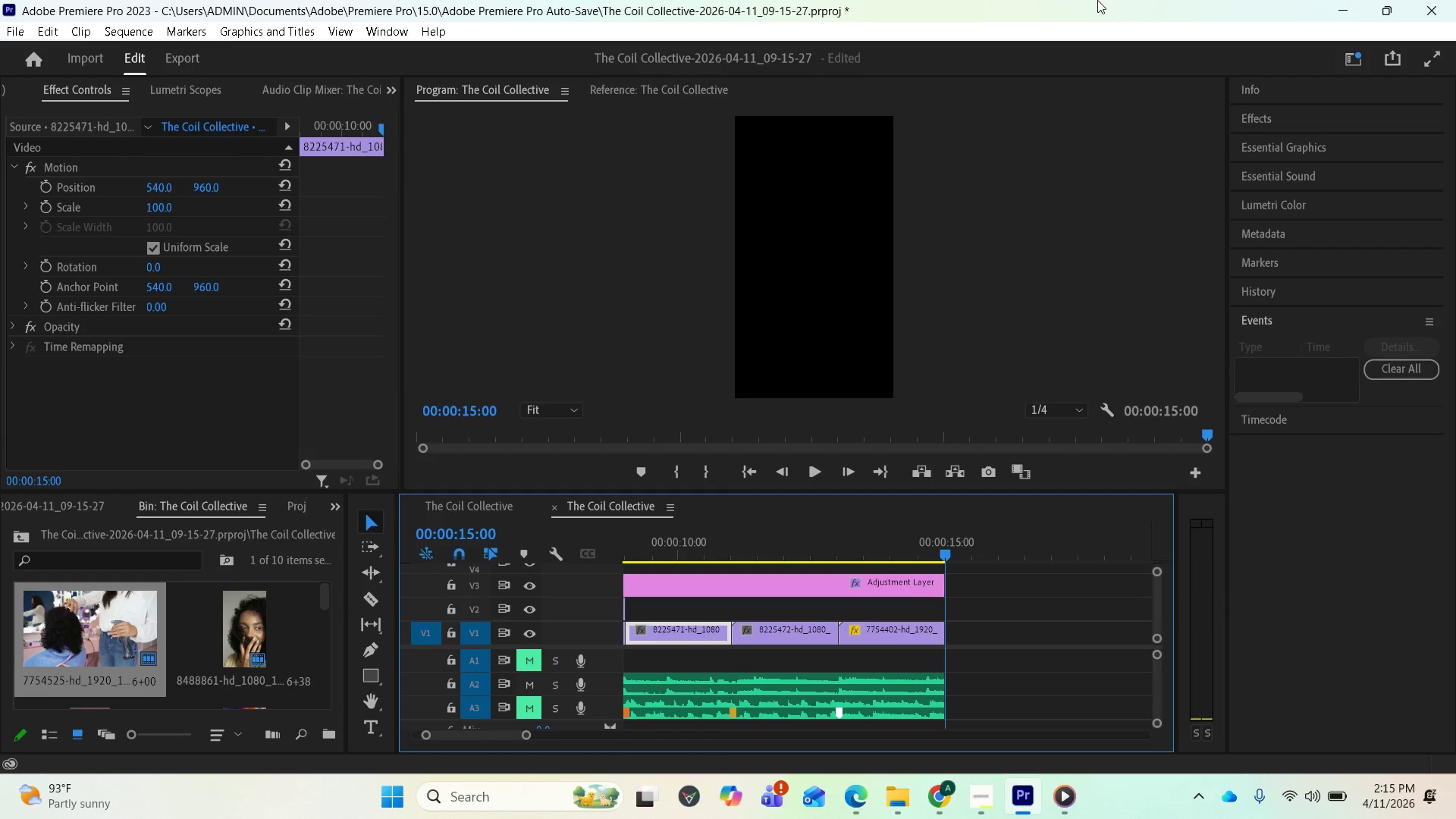 
wait(18.03)
 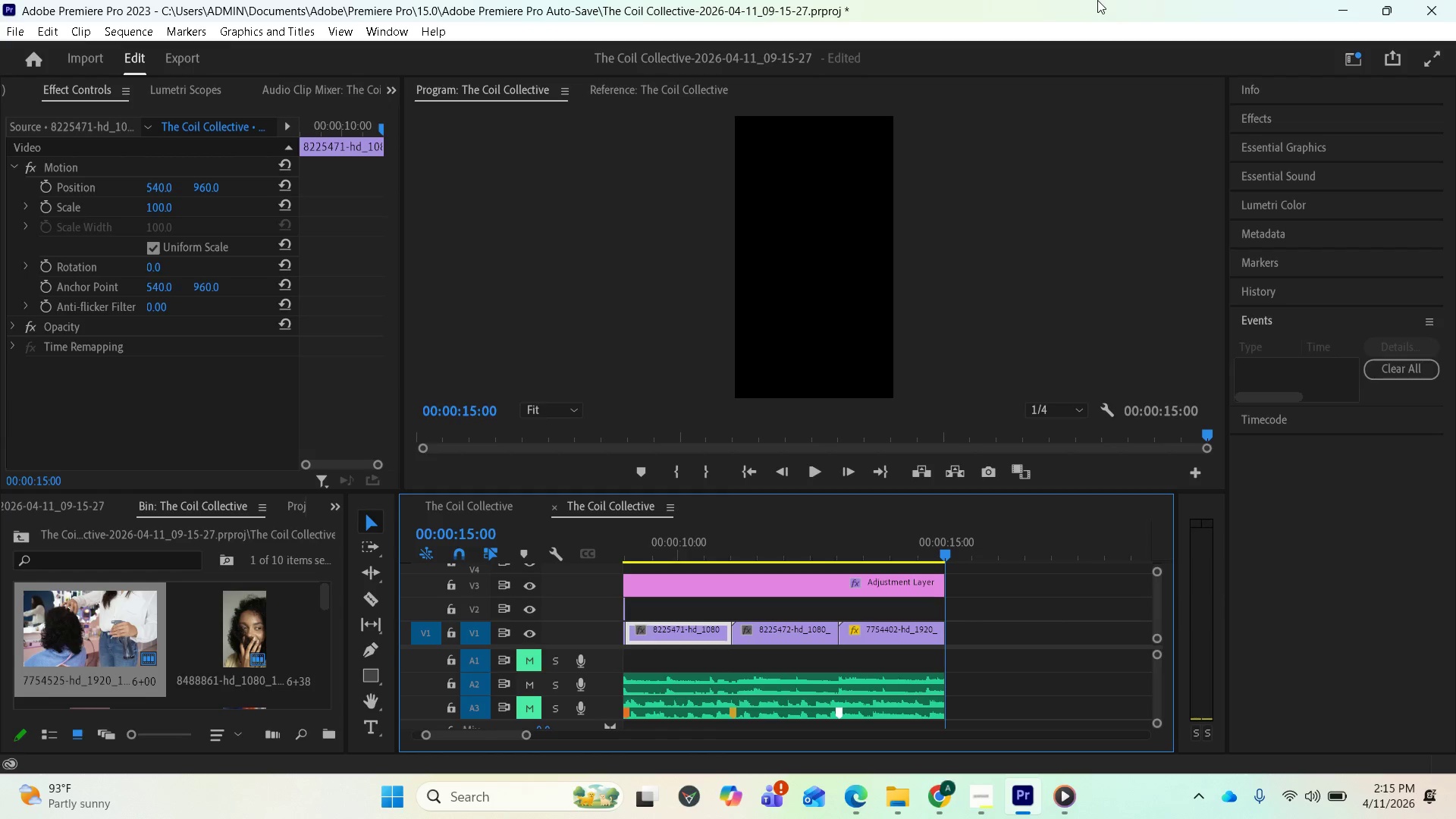 
key(Space)
 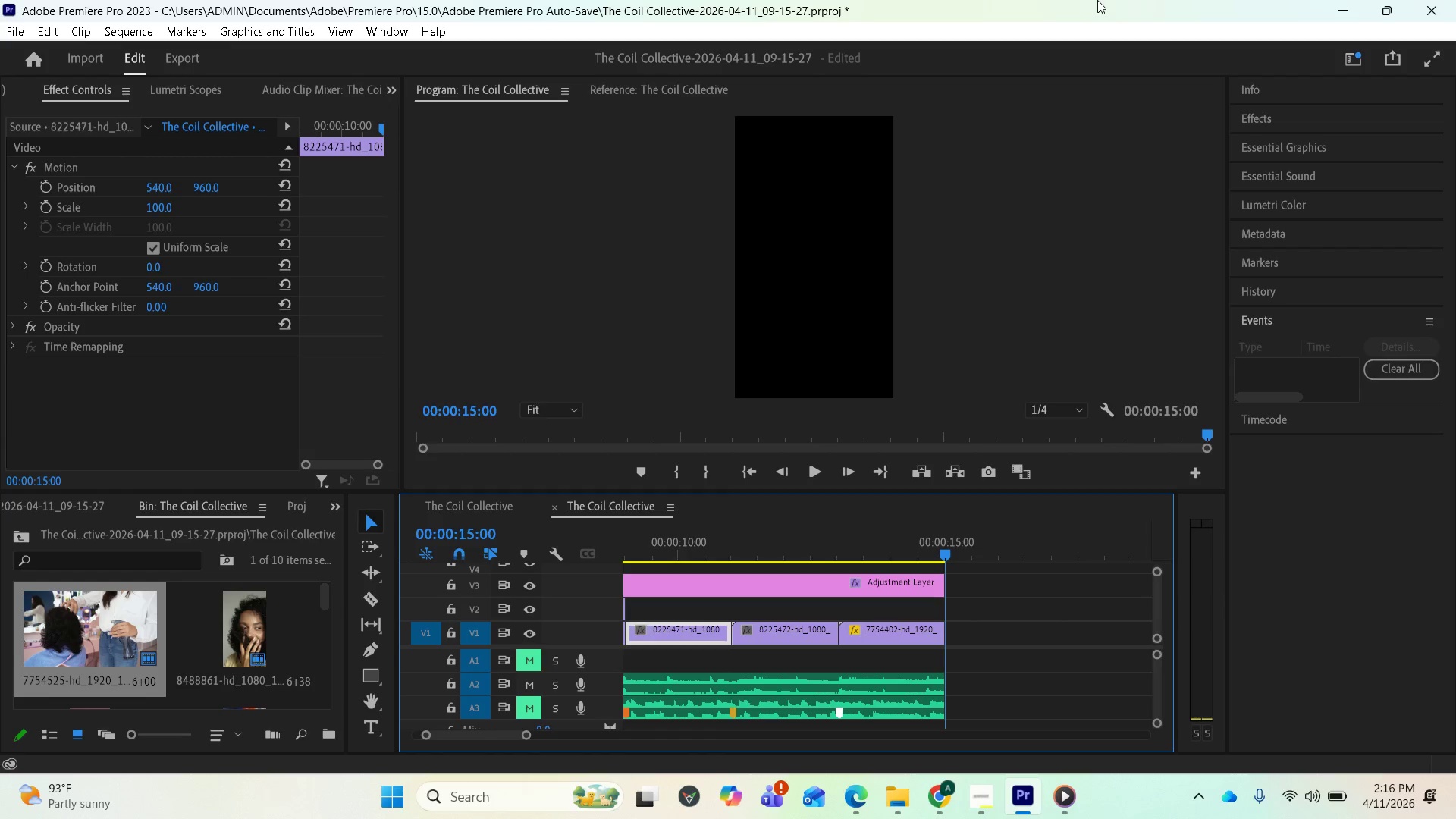 
wait(34.86)
 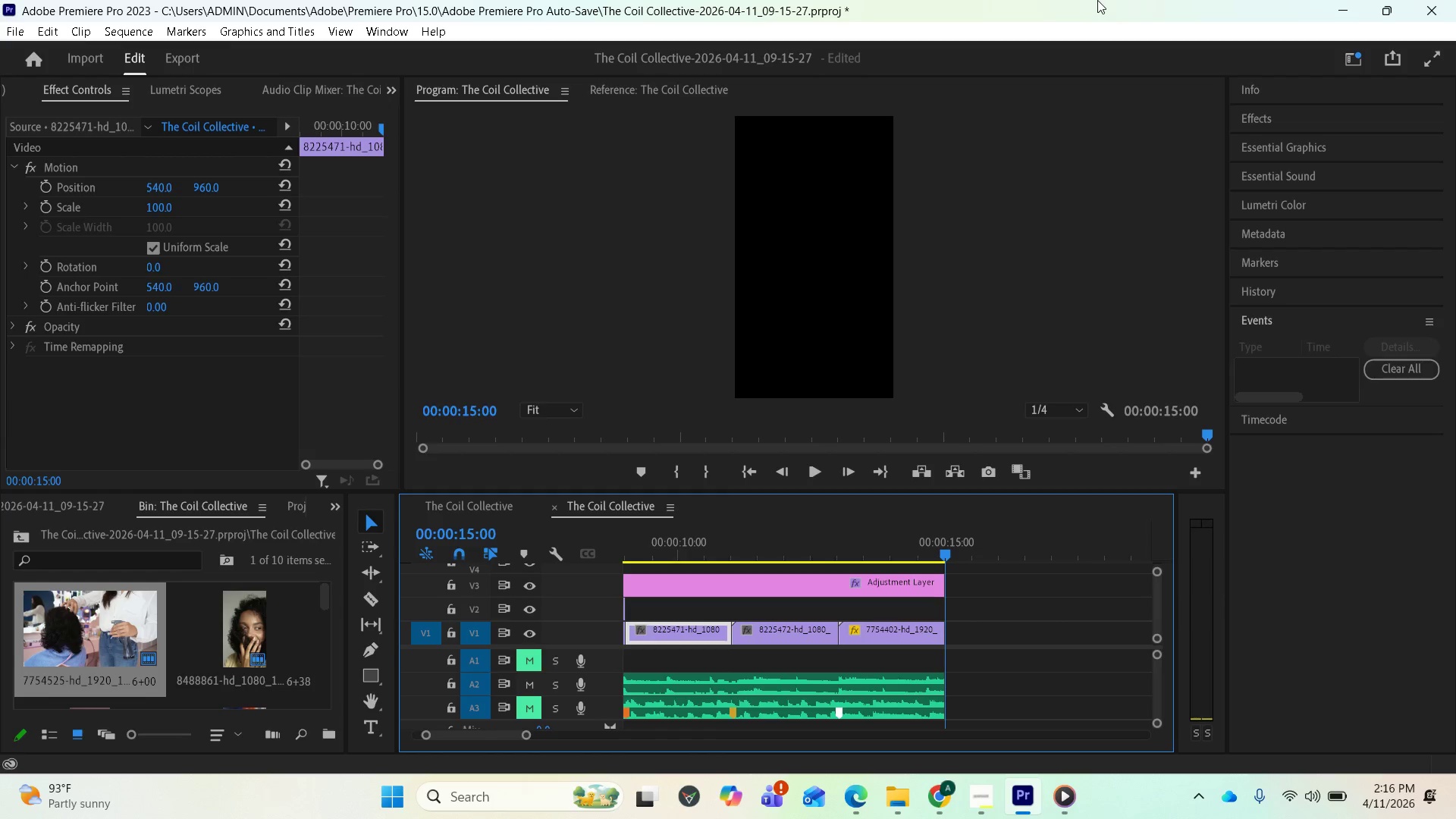 
key(Space)
 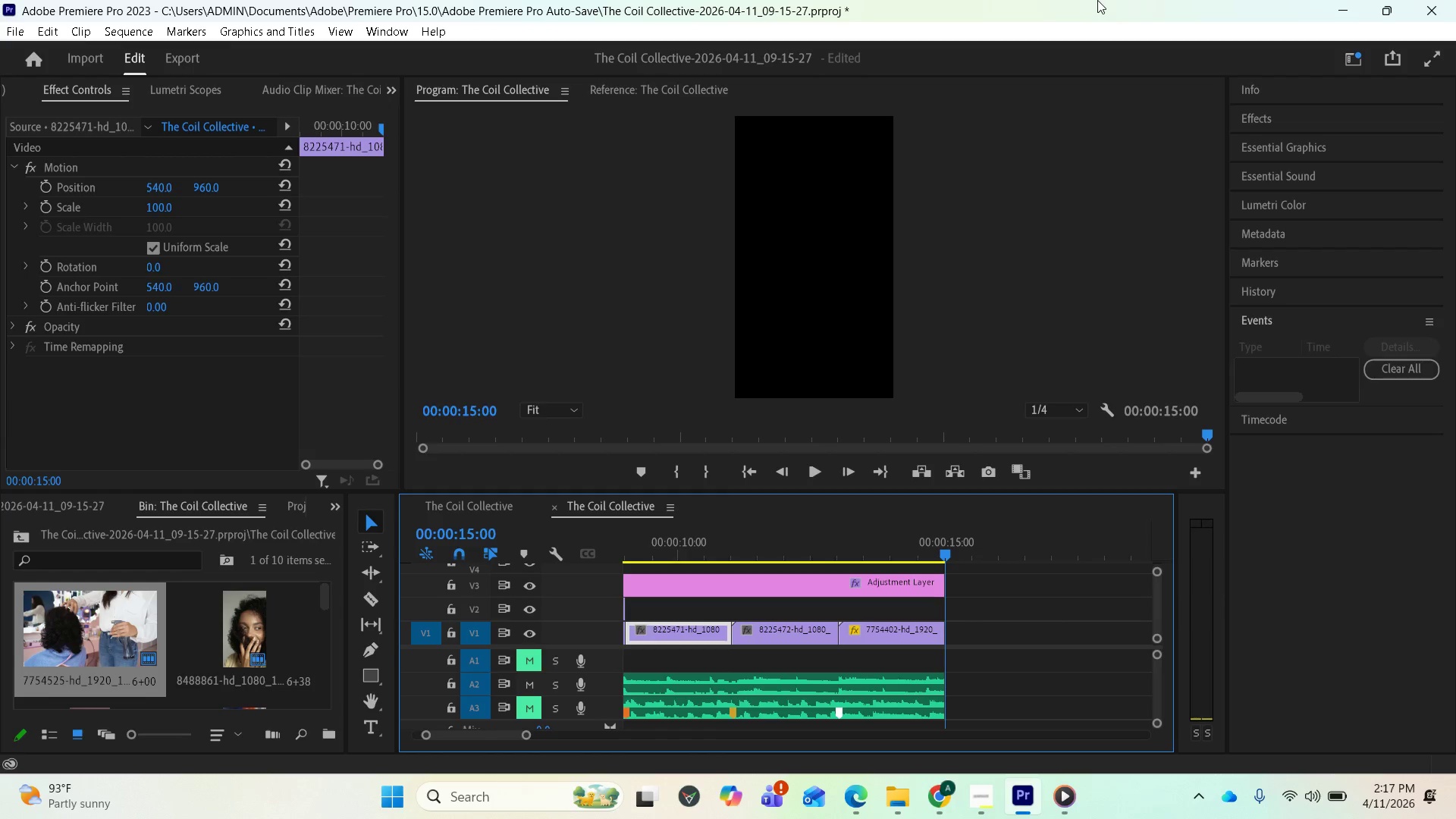 
wait(41.12)
 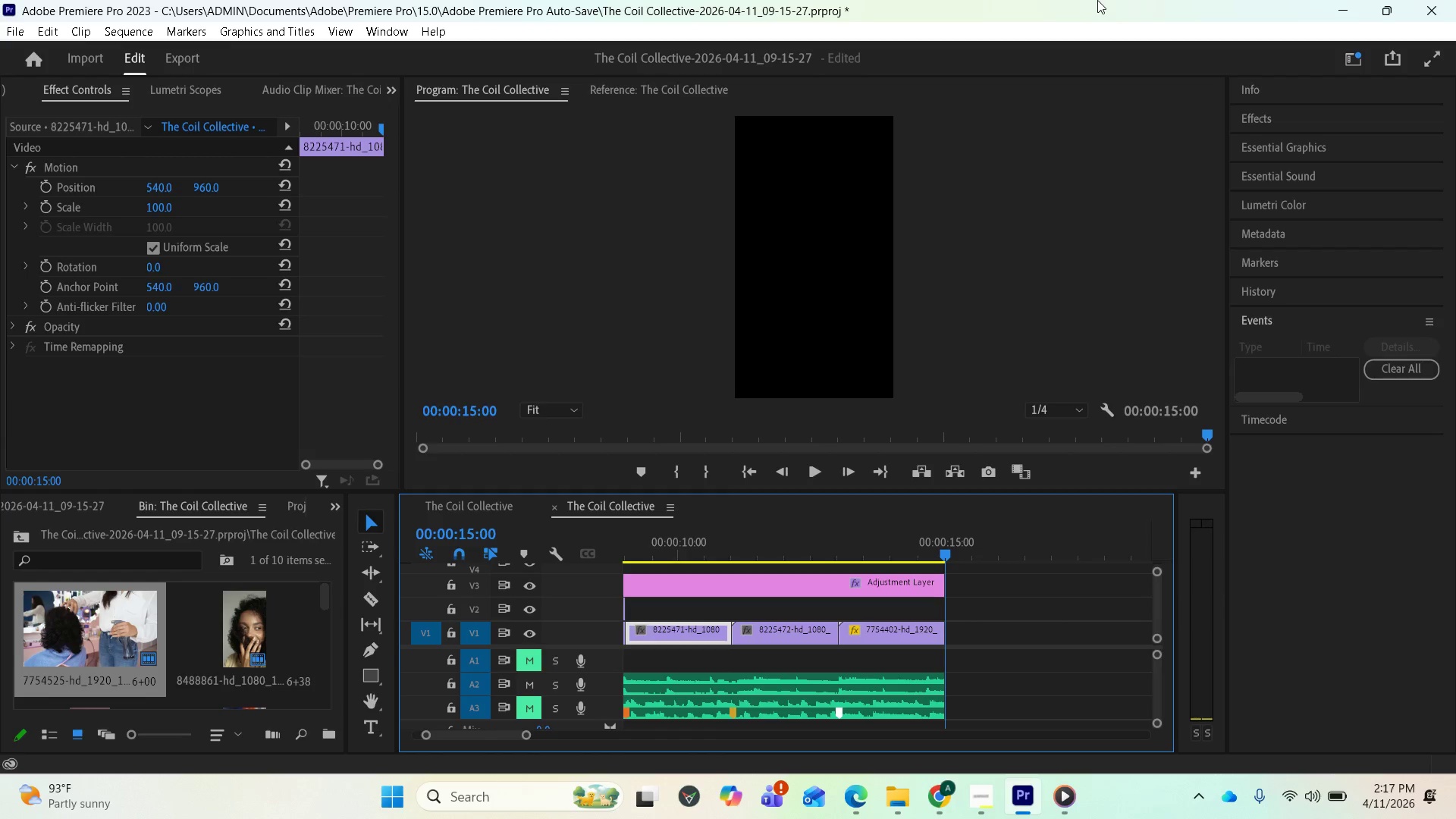 
key(Space)
 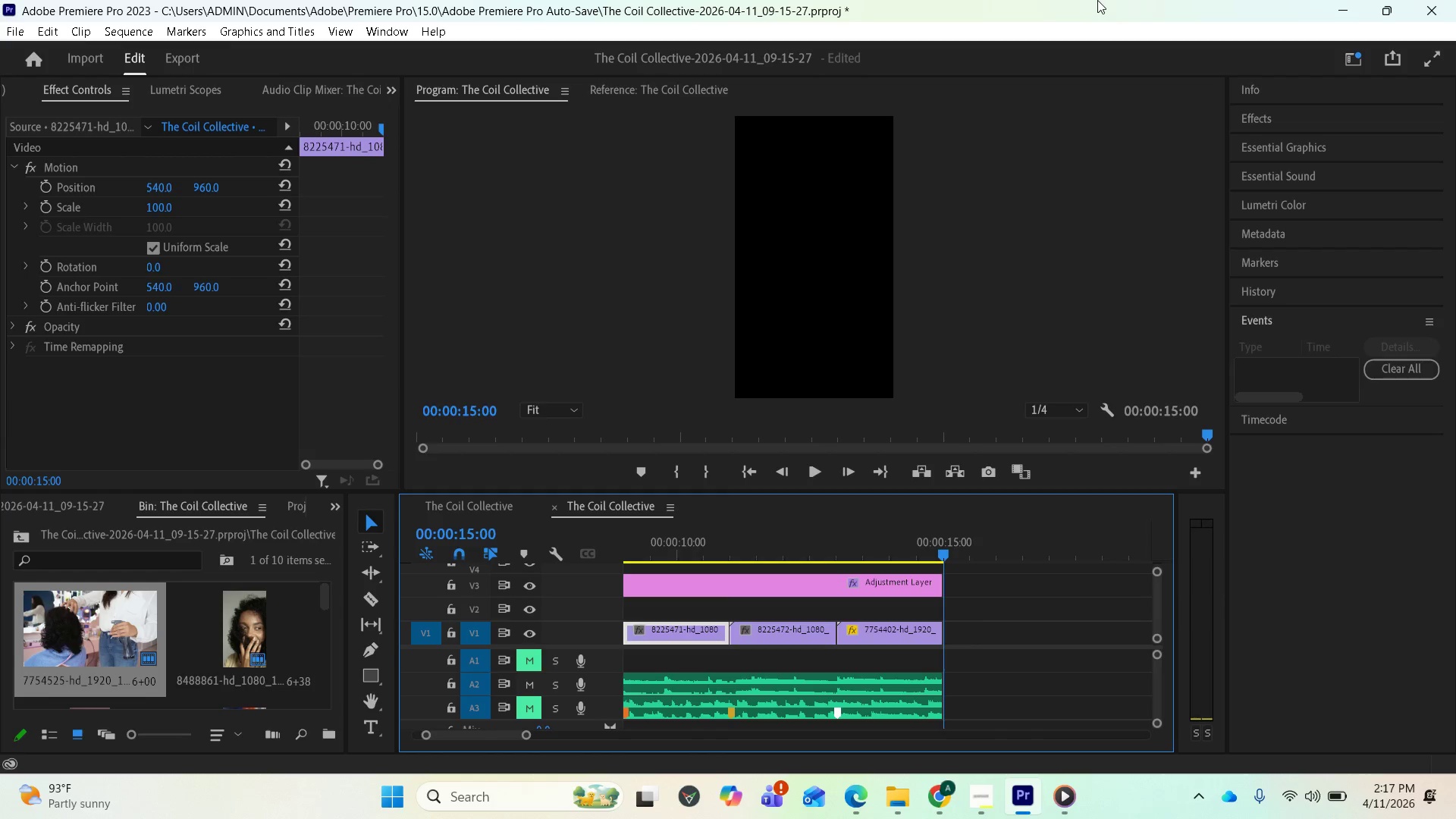 
wait(37.23)
 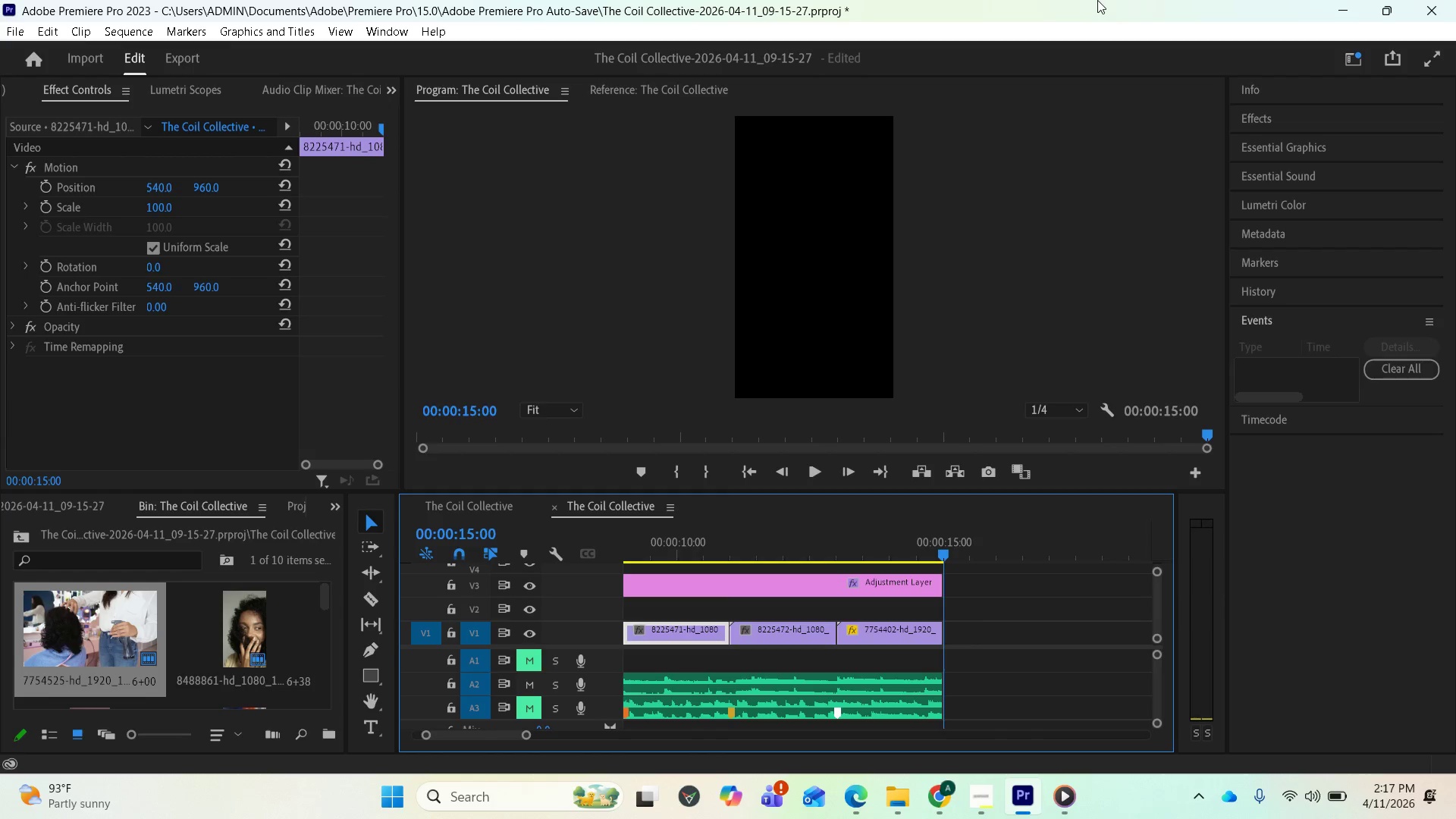 
key(Space)
 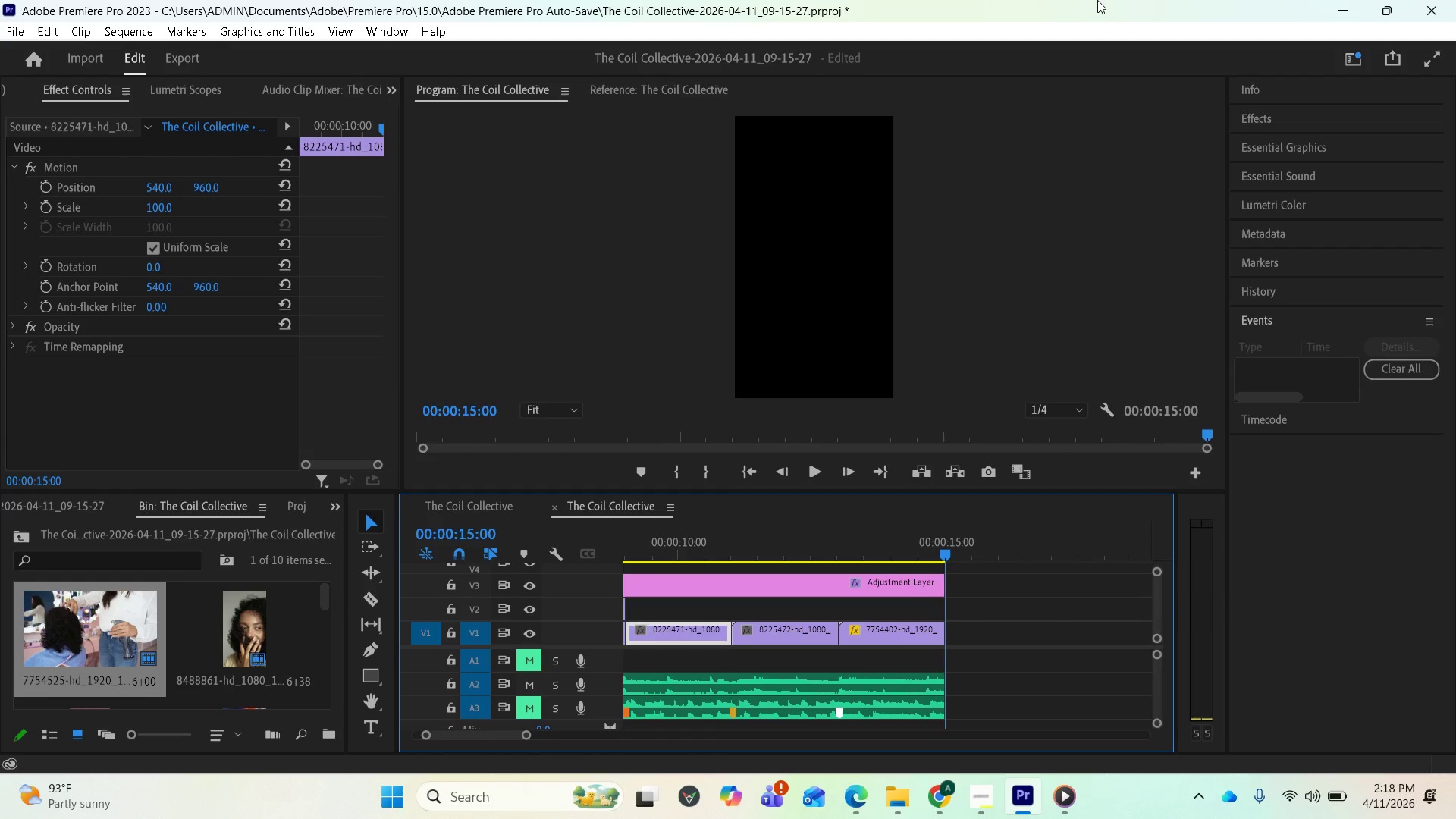 
wait(33.28)
 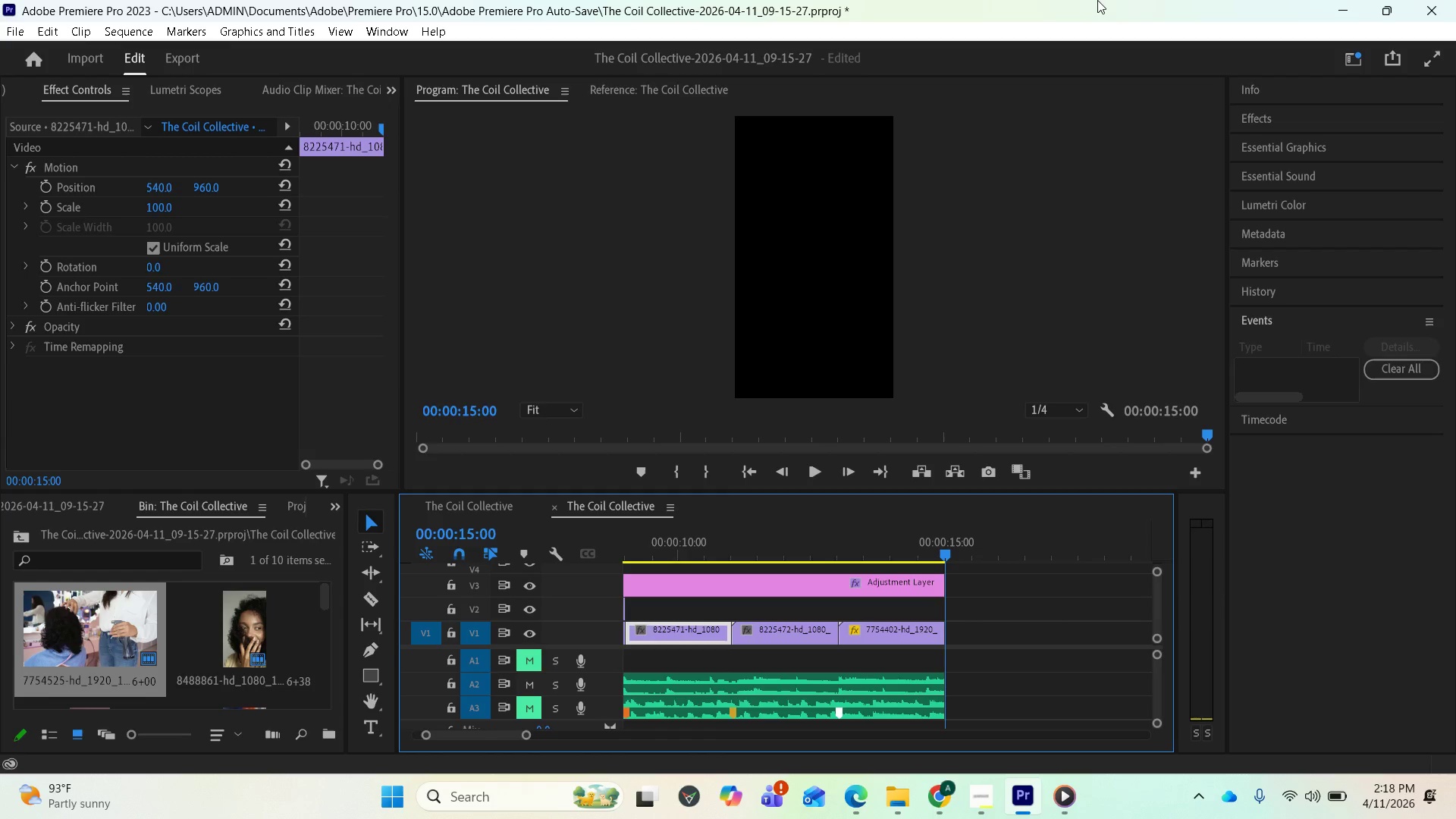 
key(Space)
 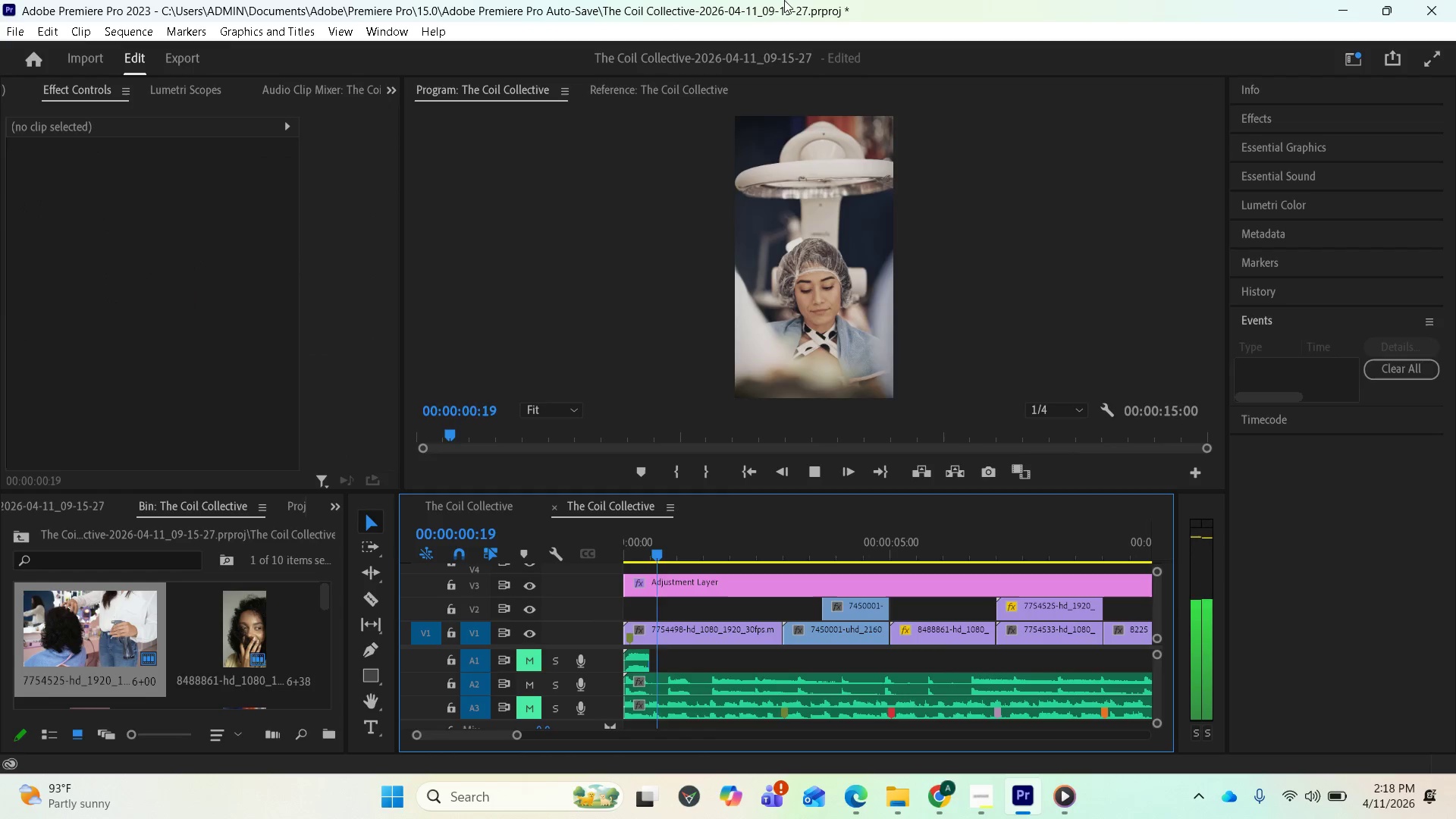 
key(Space)
 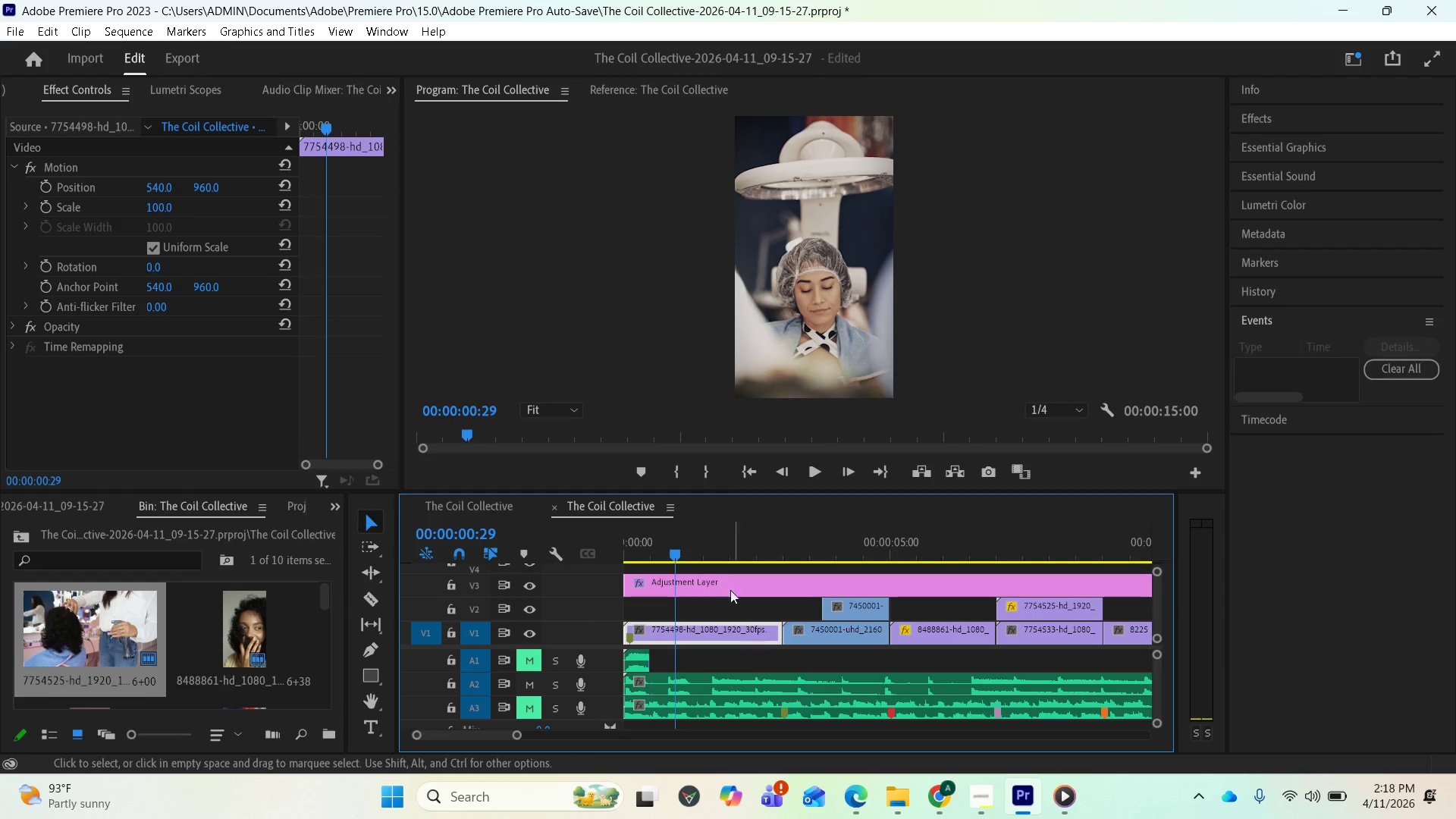 
wait(5.25)
 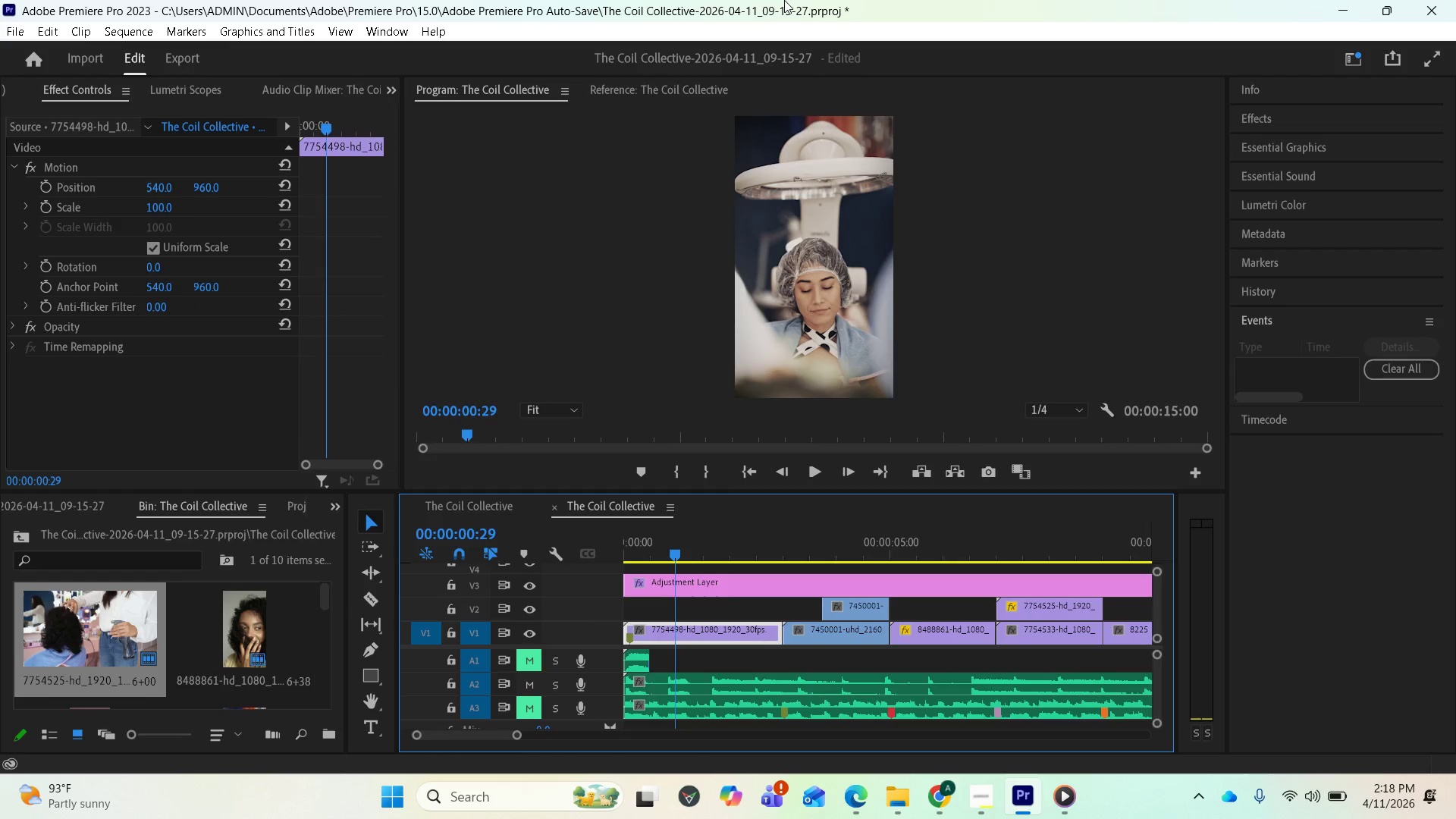 
key(Space)
 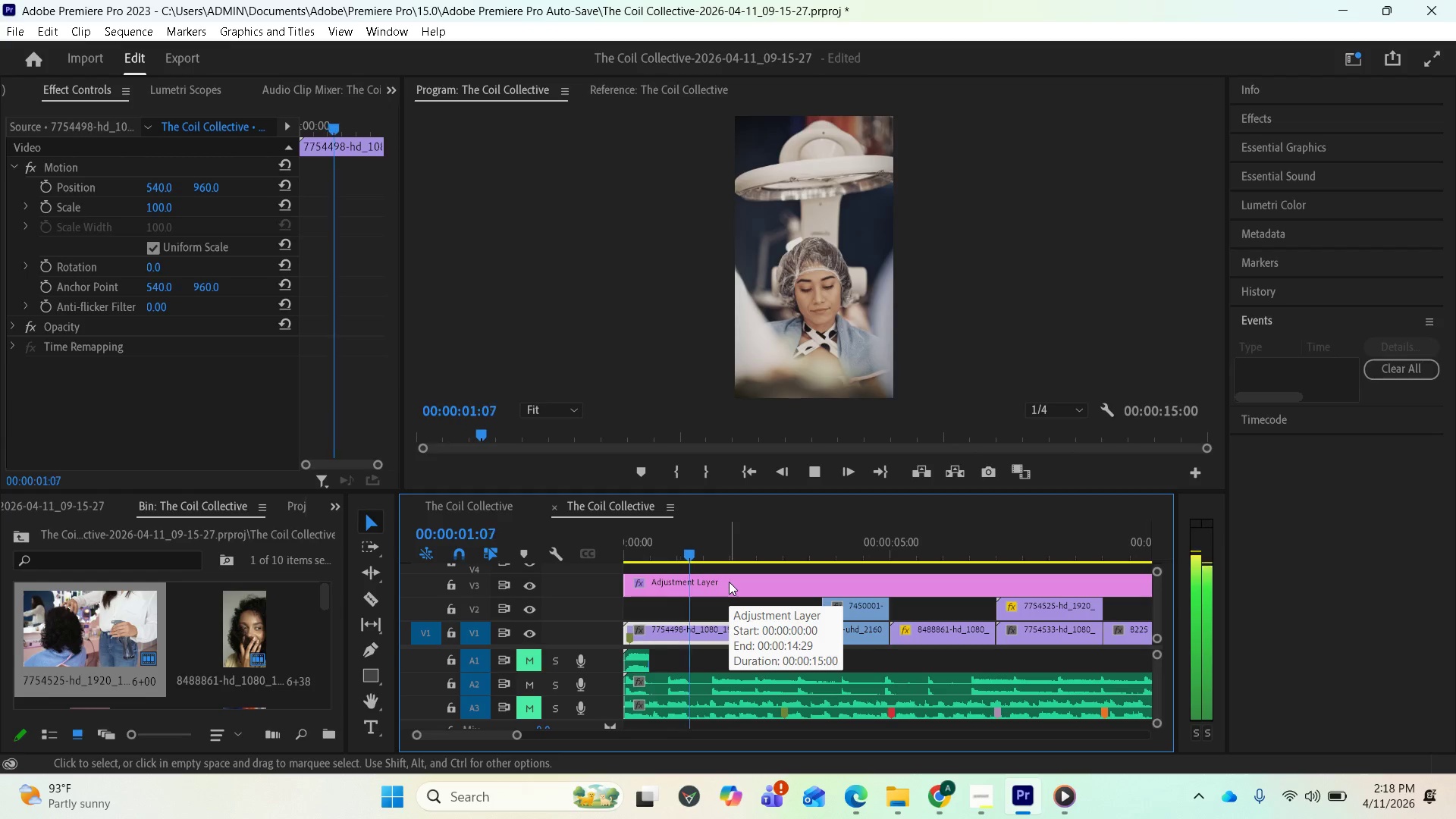 
key(Space)
 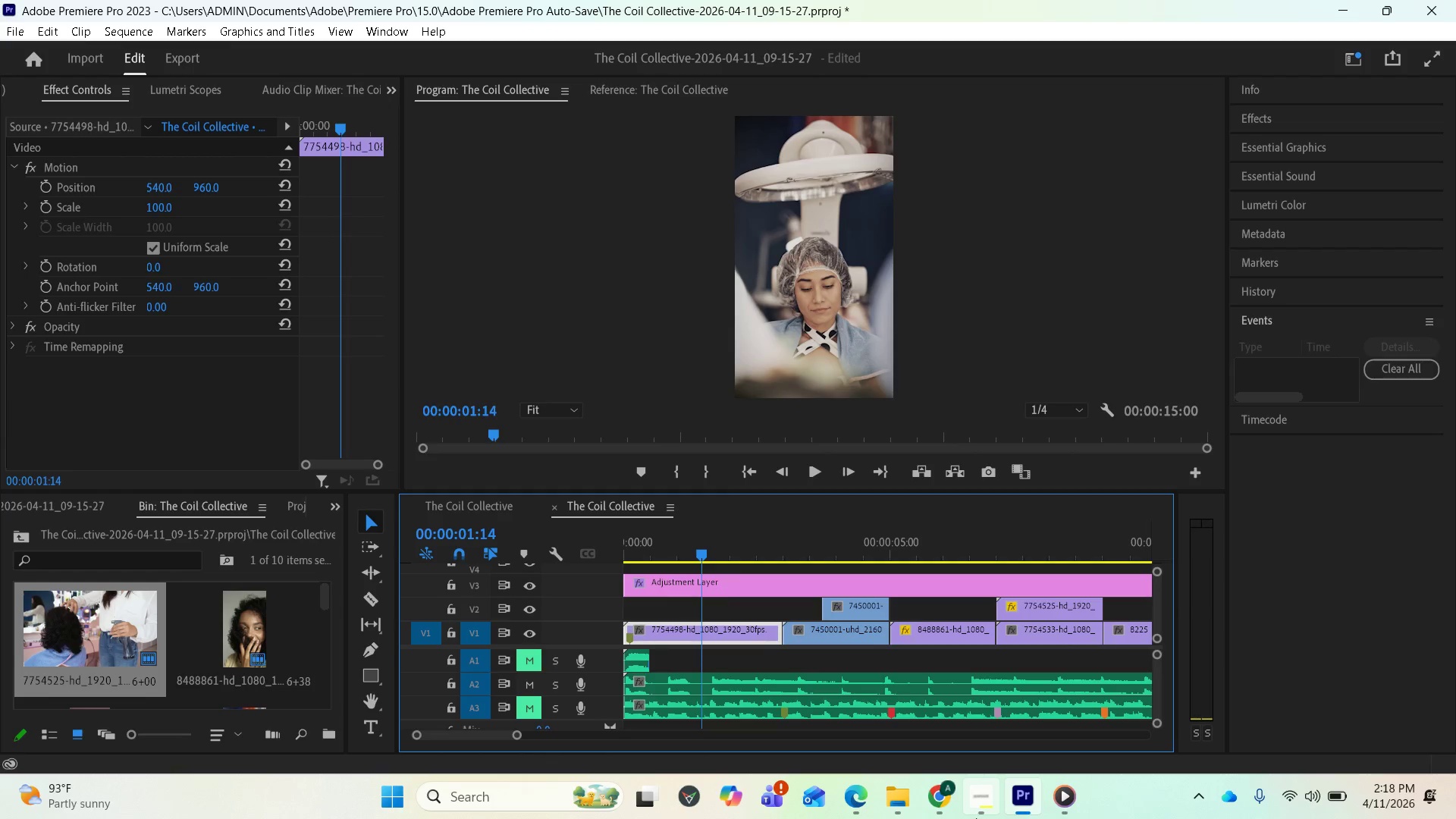 
left_click([982, 794])